 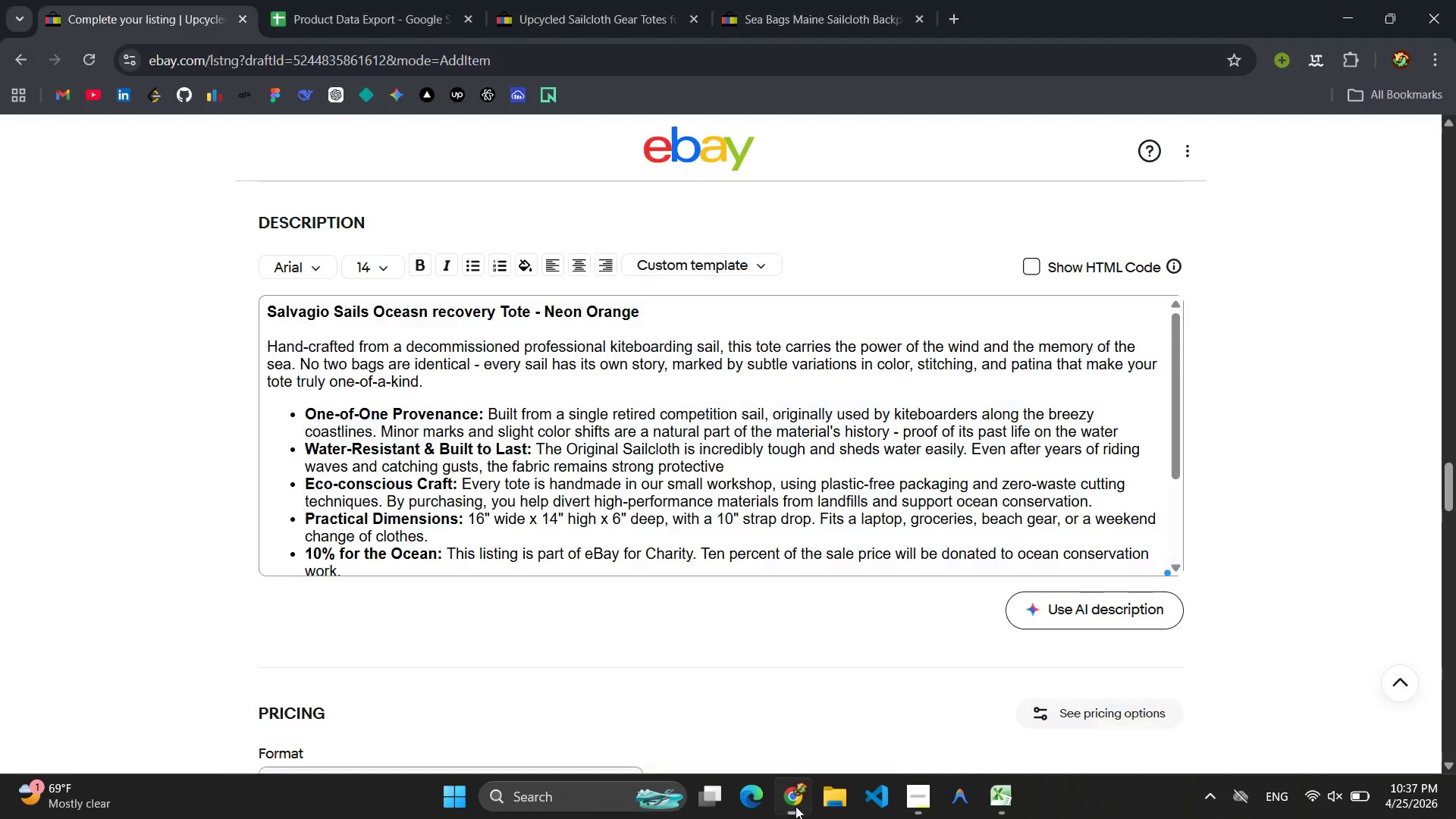 
scroll: coordinate [595, 572], scroll_direction: down, amount: 19.0
 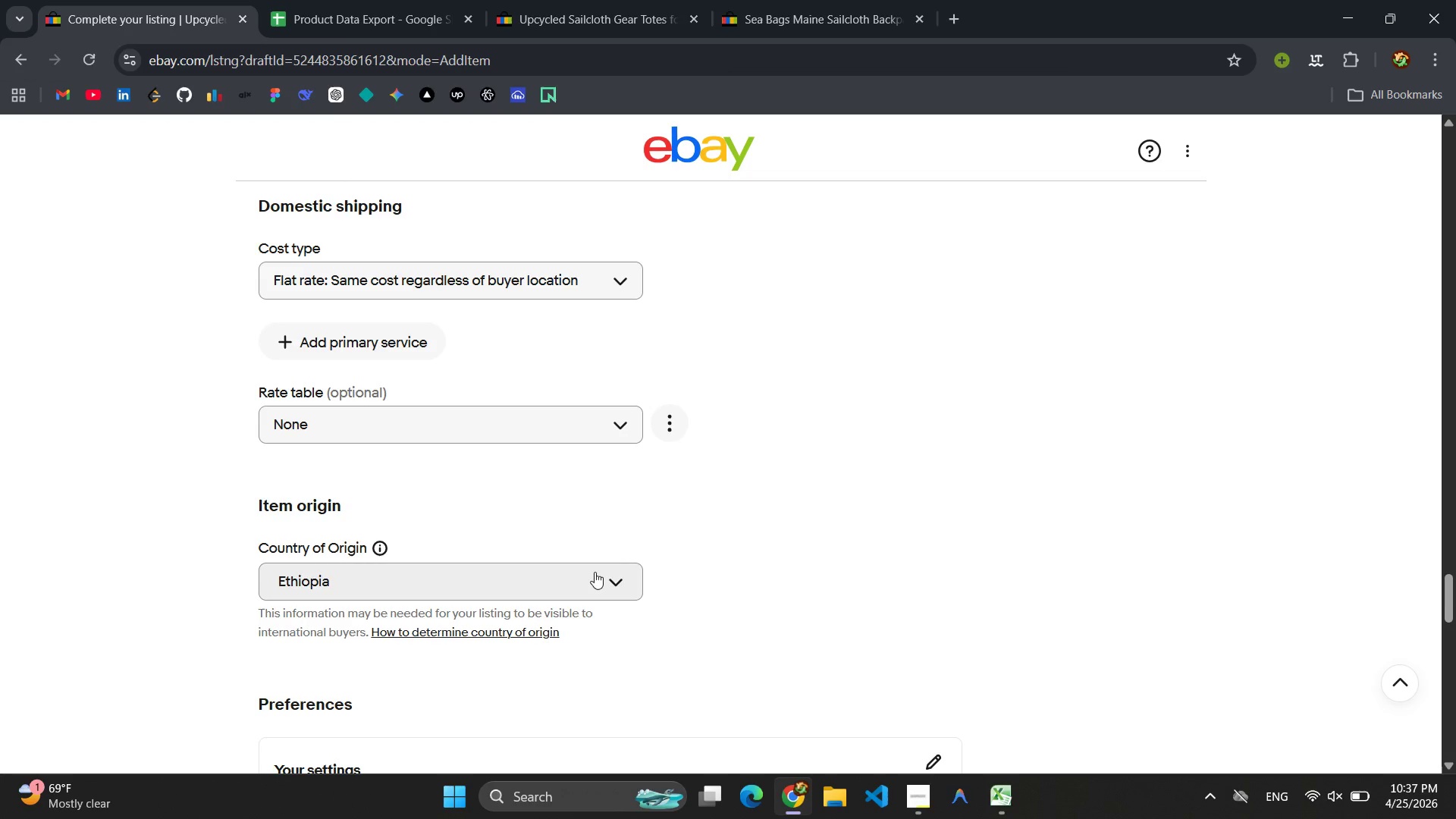 
scroll: coordinate [641, 540], scroll_direction: up, amount: 66.0
 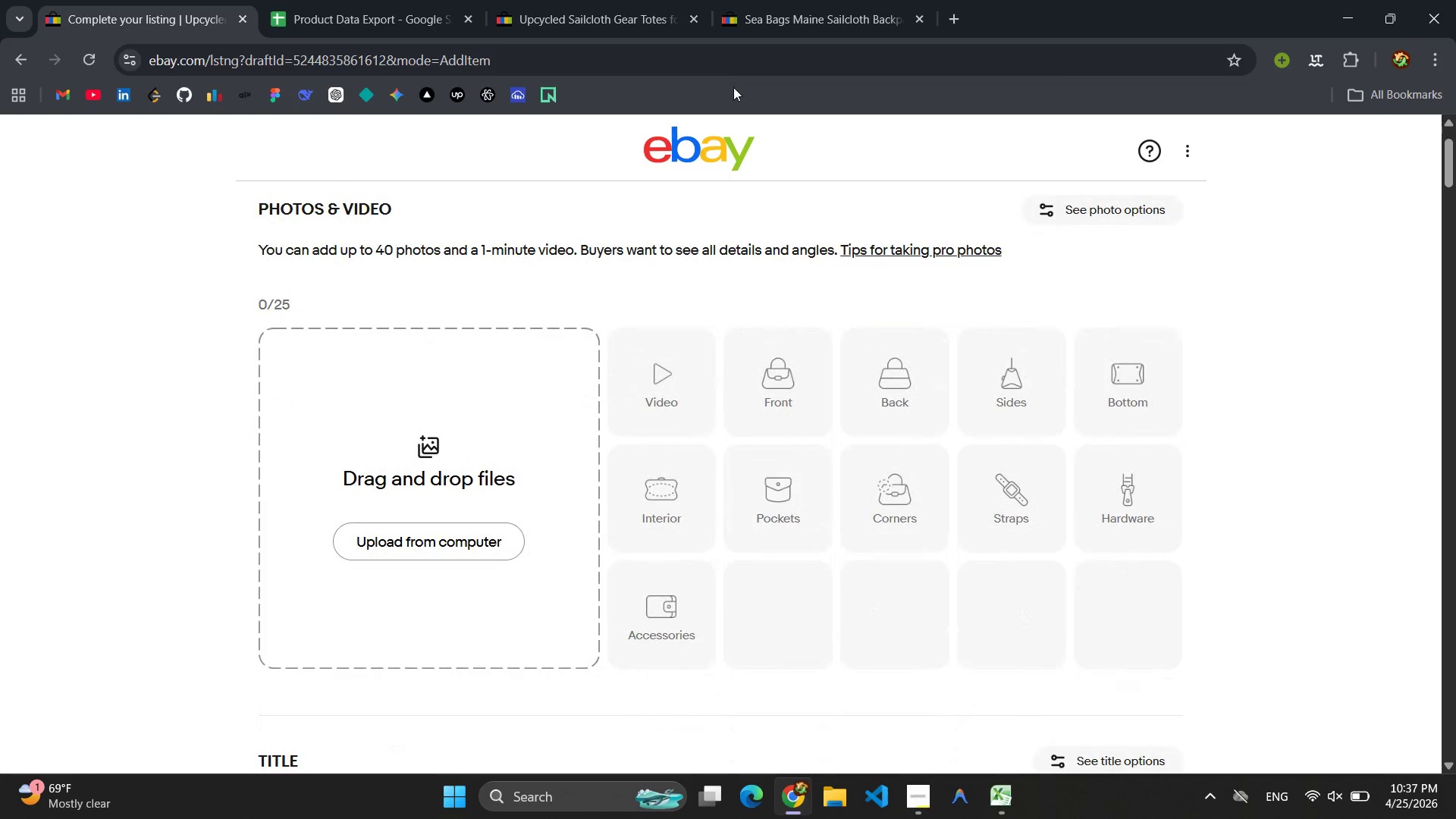 
left_click([951, 17])
 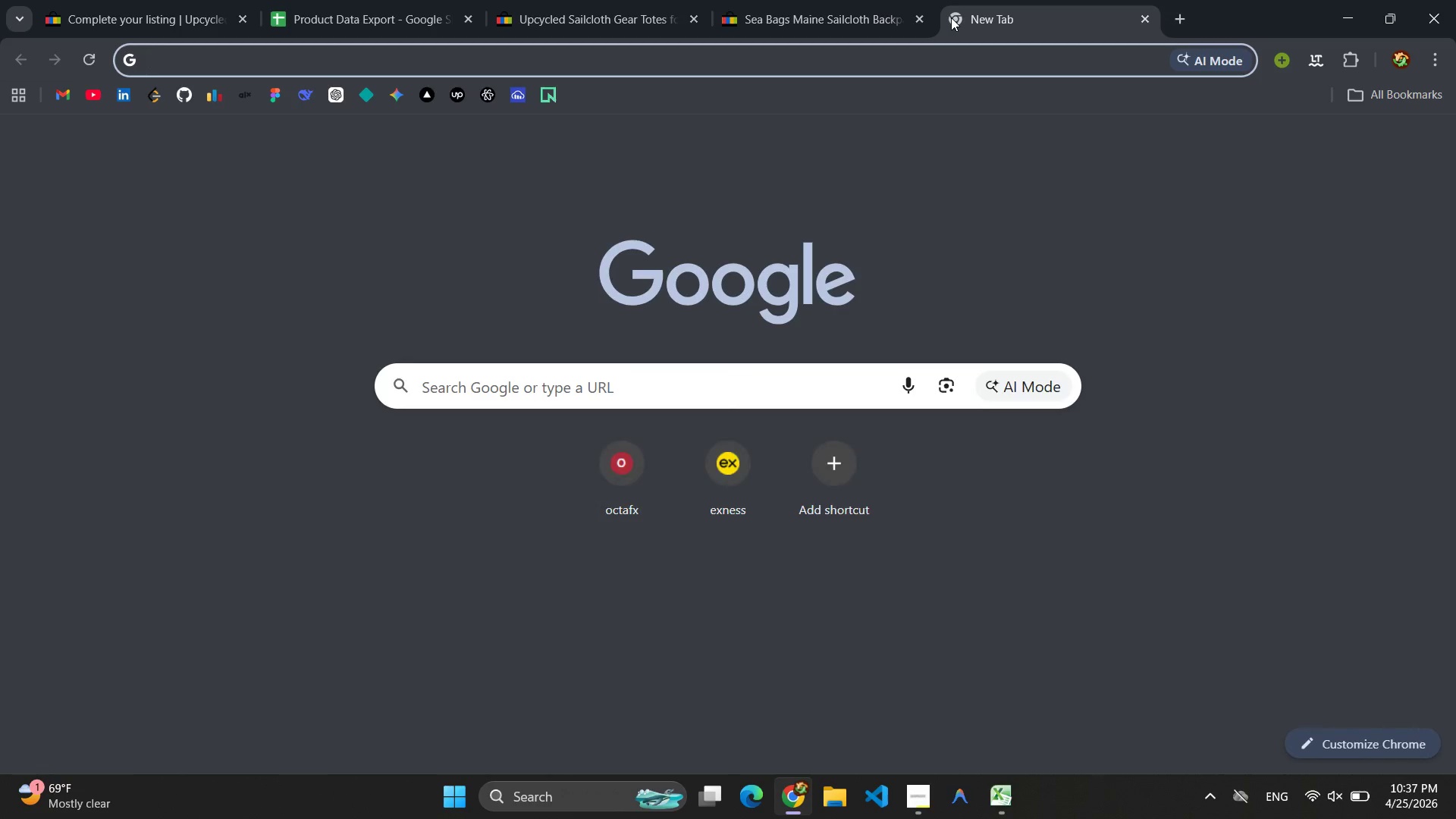 
type(isot)
key(Backspace)
key(Backspace)
key(Backspace)
type(t)
key(Backspace)
type(st)
 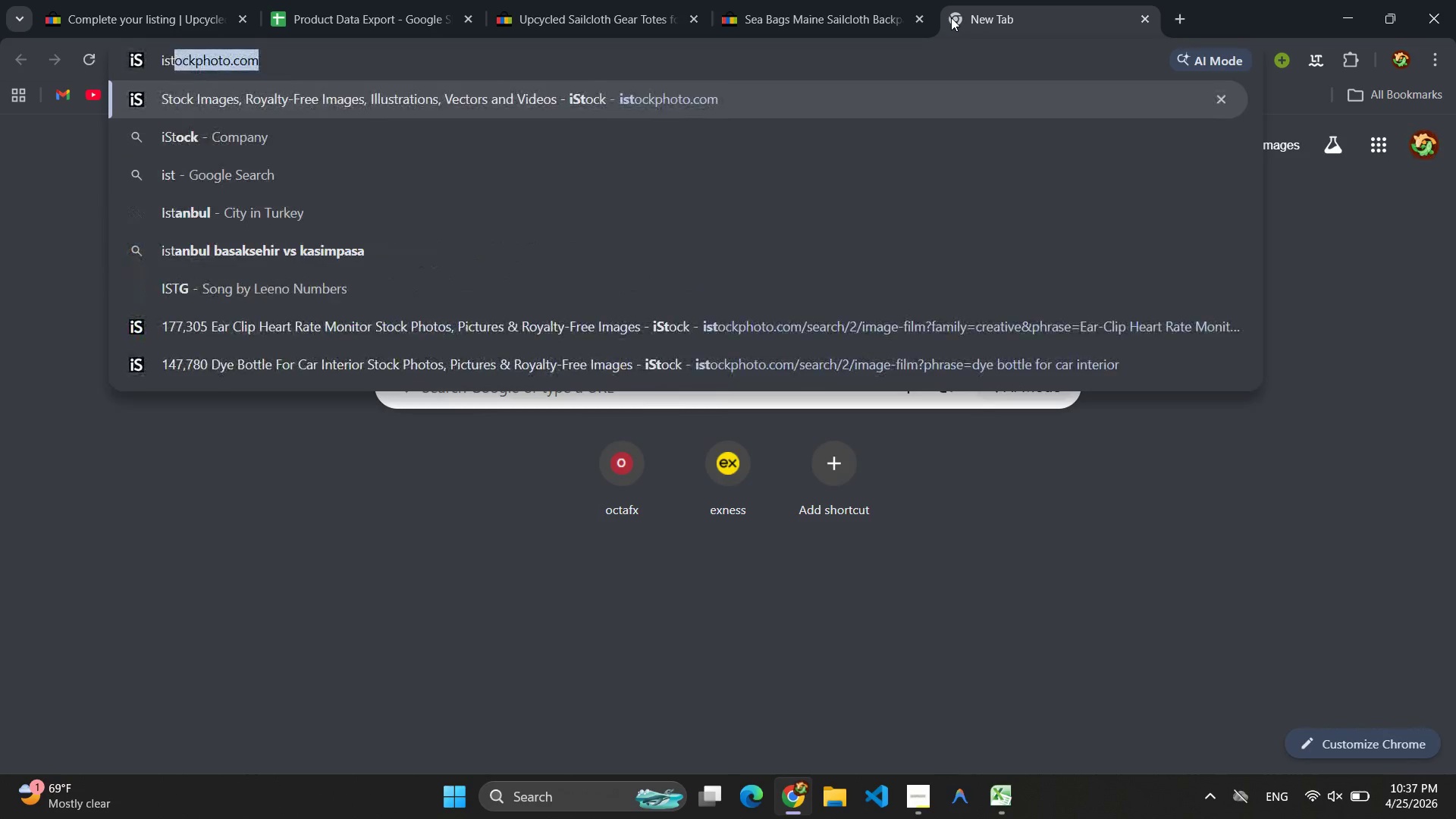 
key(Enter)
 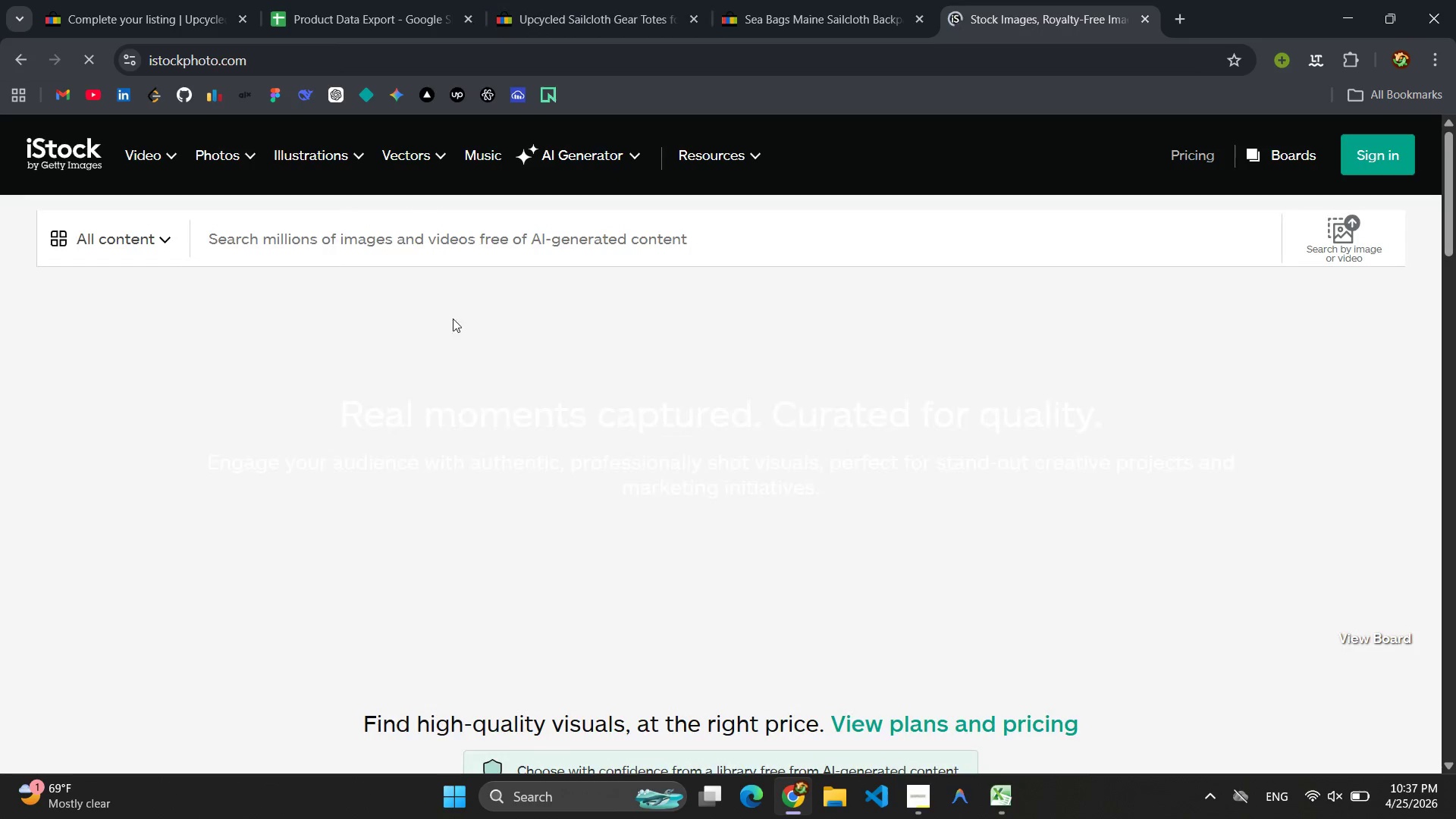 
left_click([637, 232])
 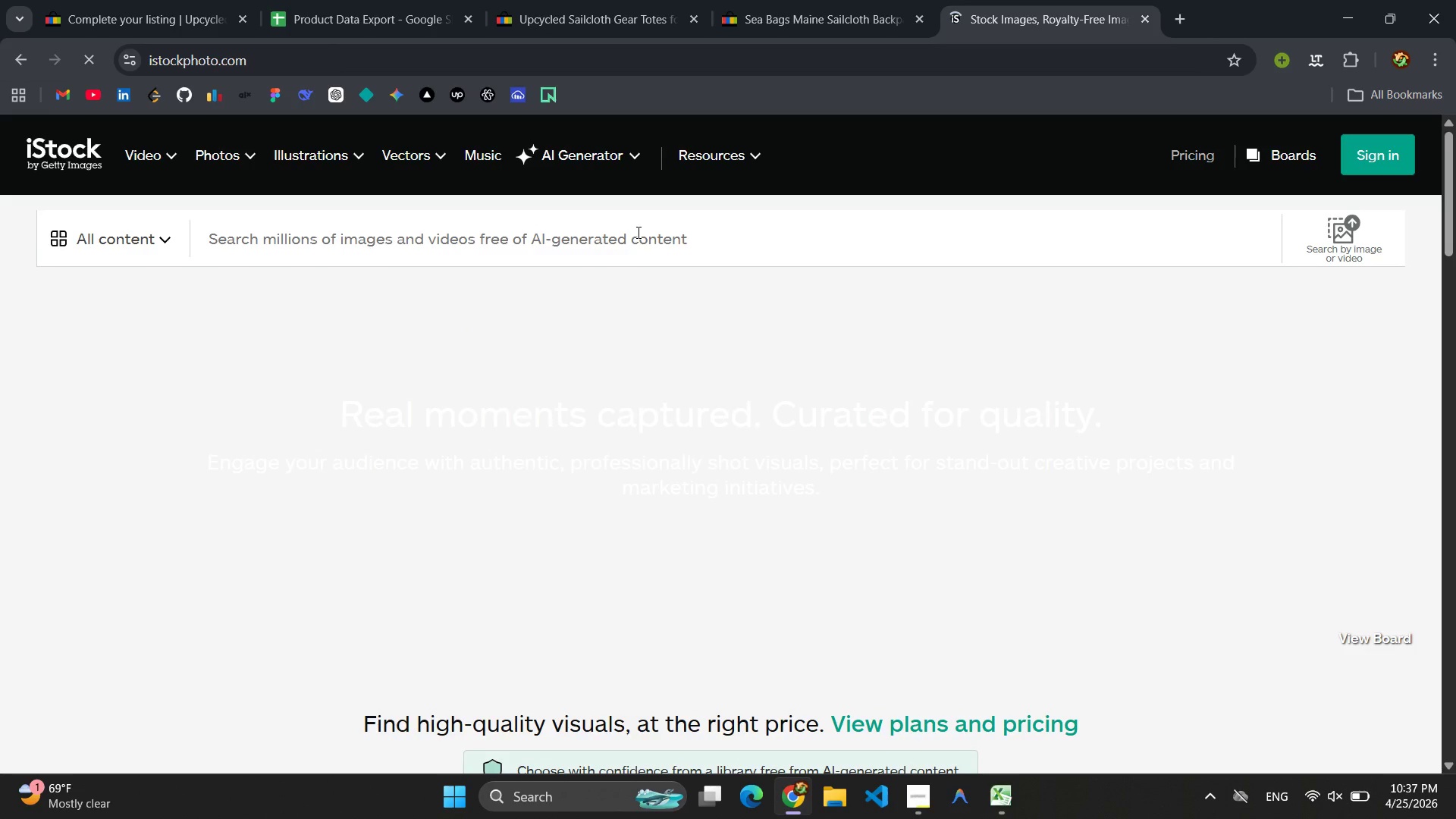 
type(tot bag)
 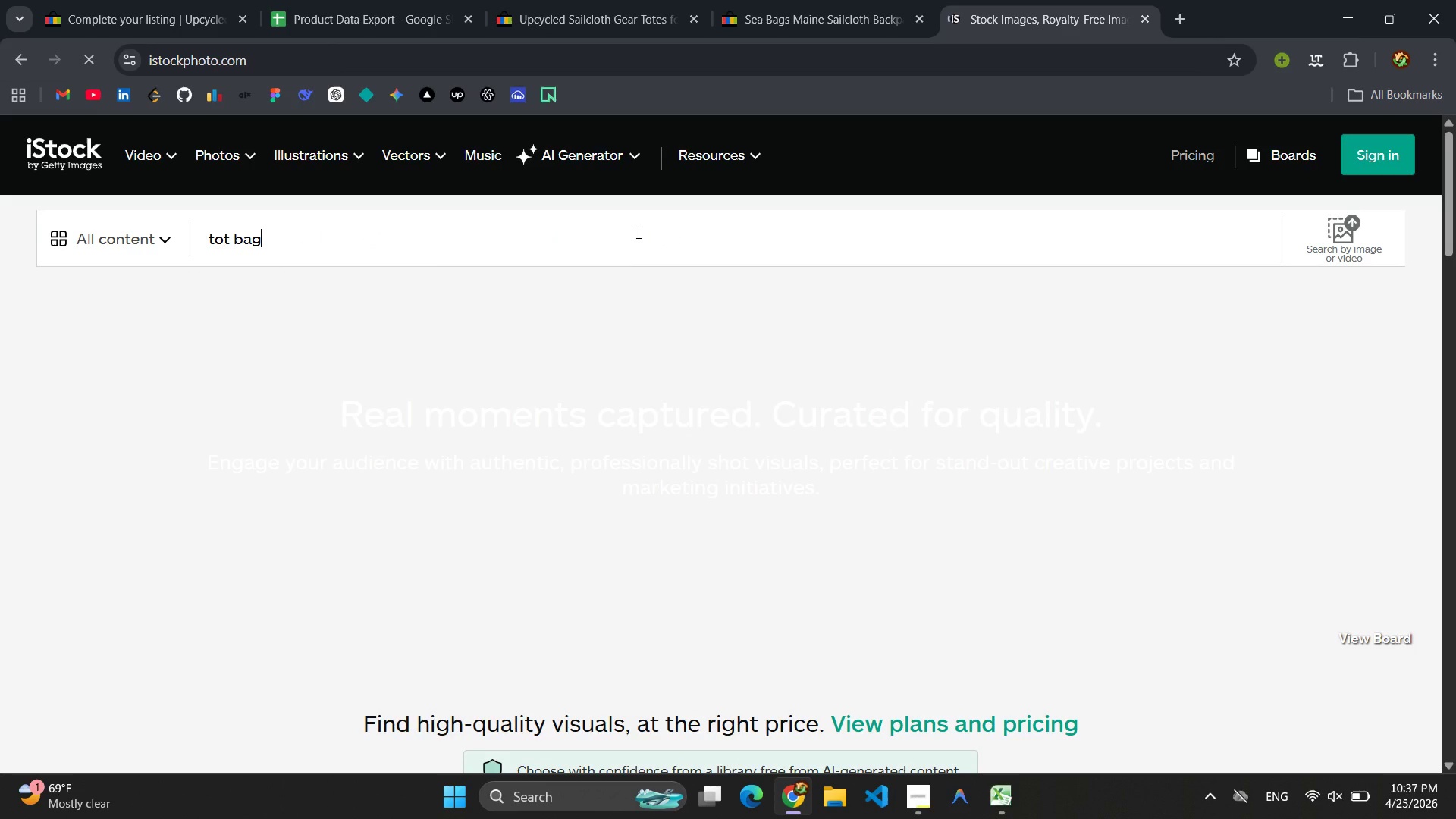 
key(Enter)
 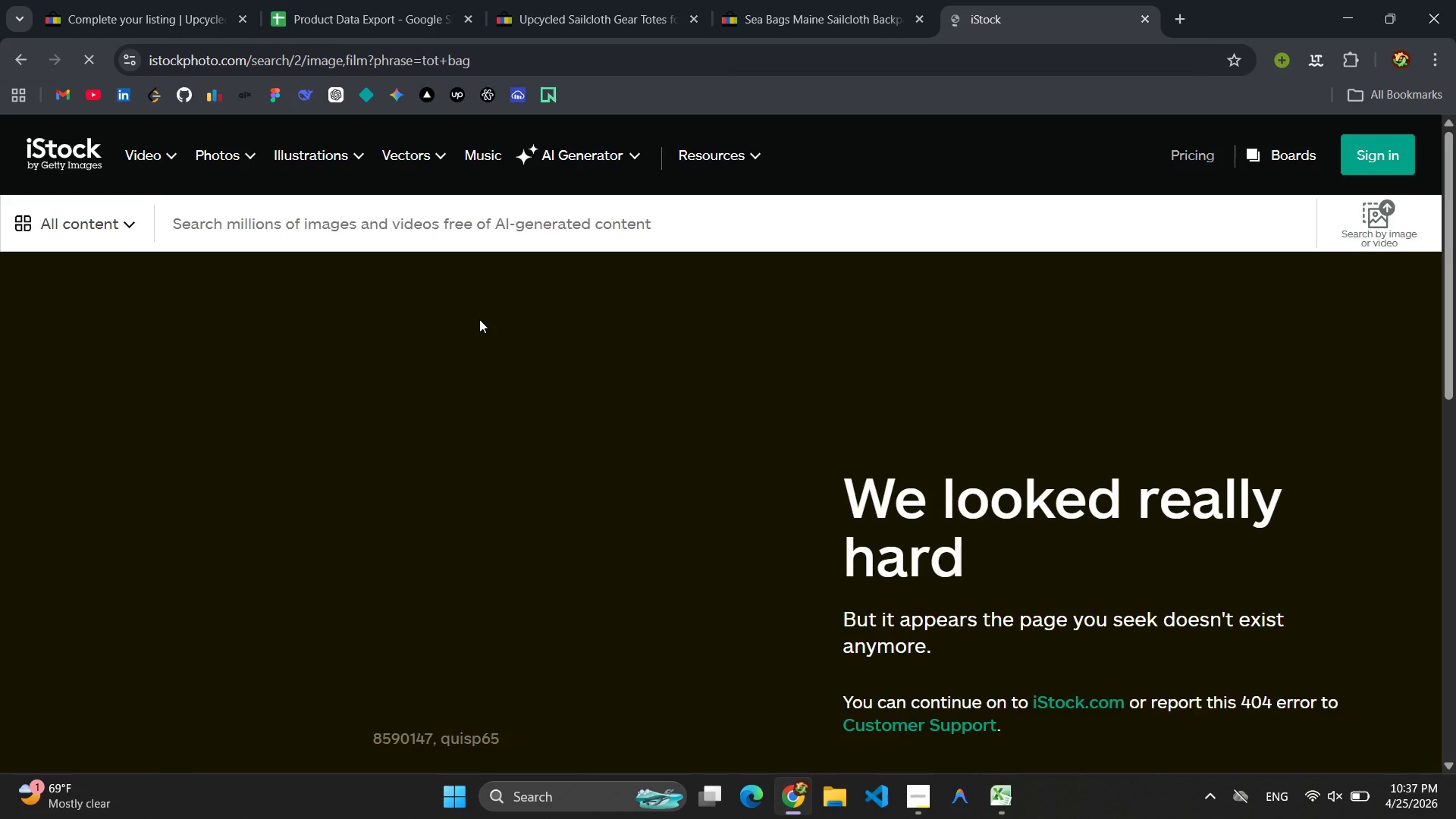 
wait(5.08)
 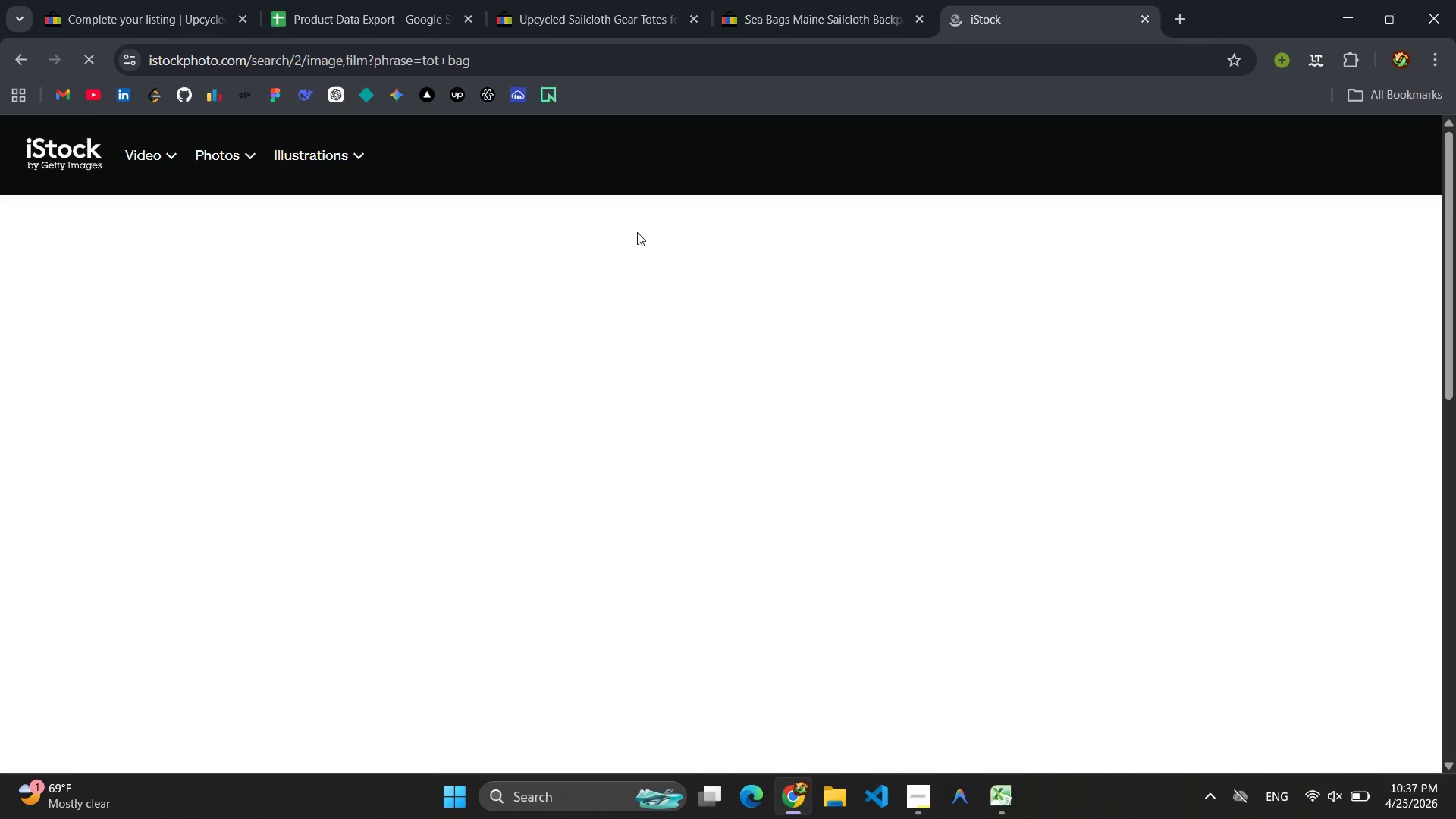 
scroll: coordinate [510, 312], scroll_direction: up, amount: 3.0
 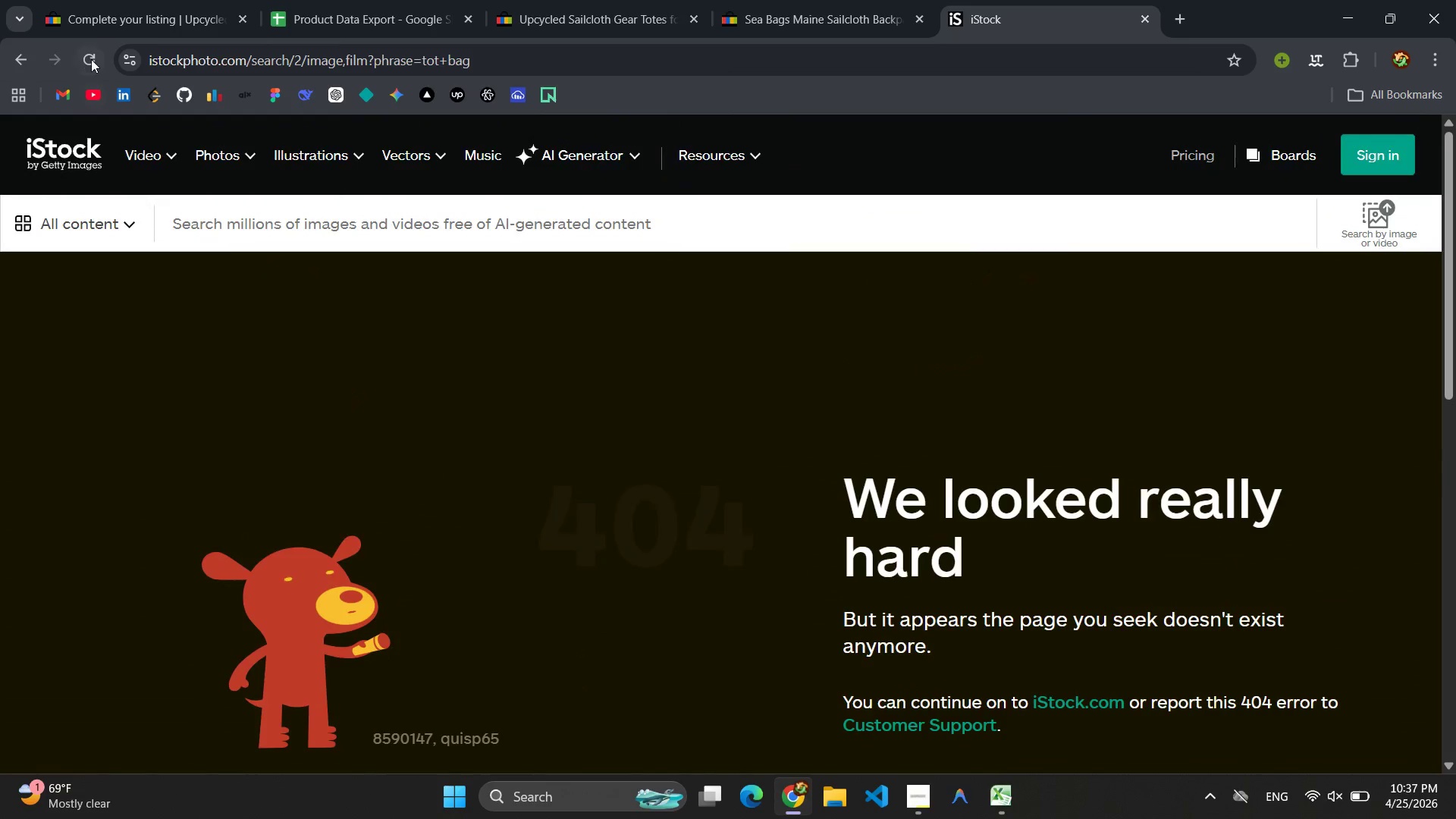 
left_click([92, 55])
 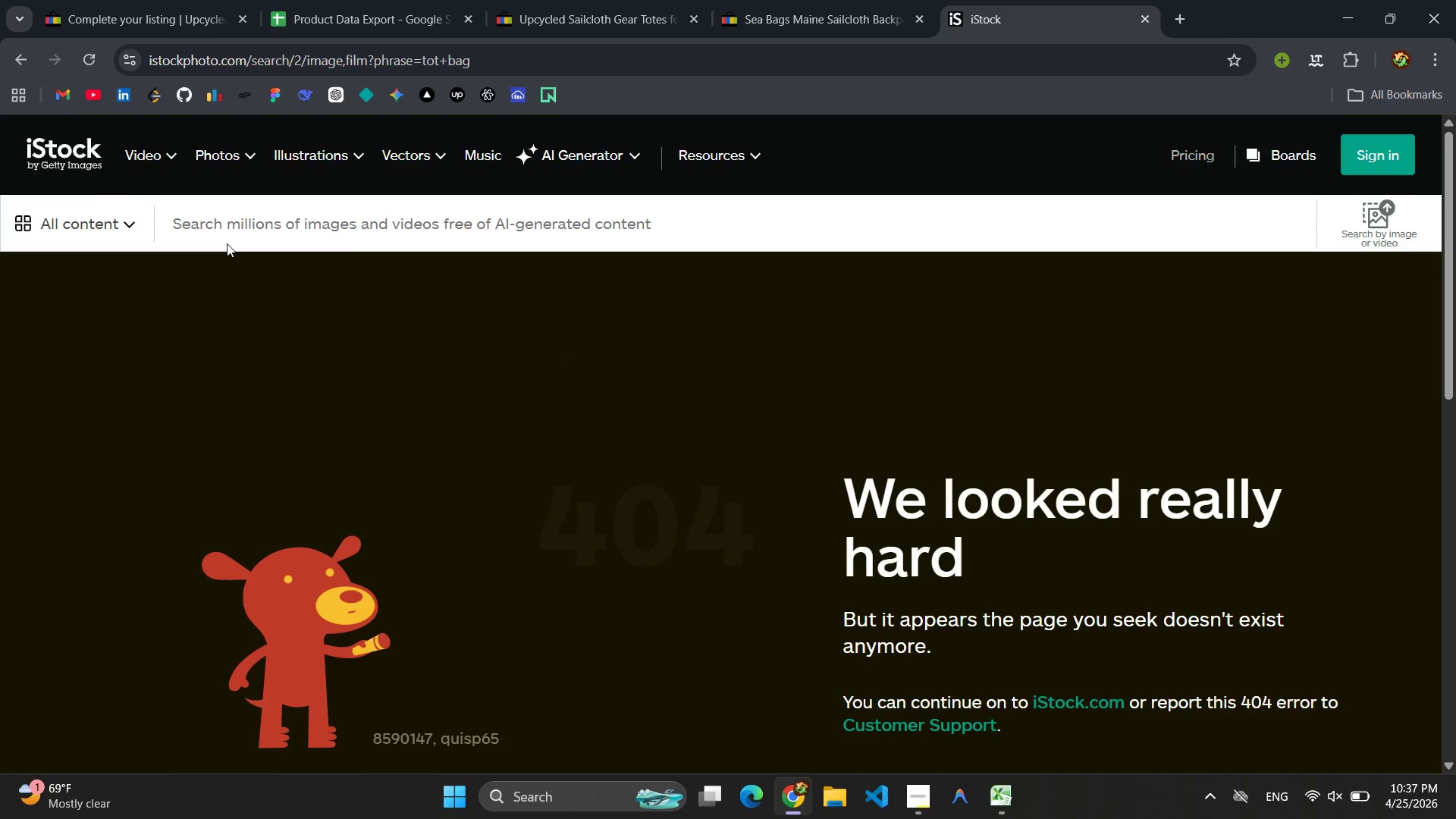 
left_click([24, 62])
 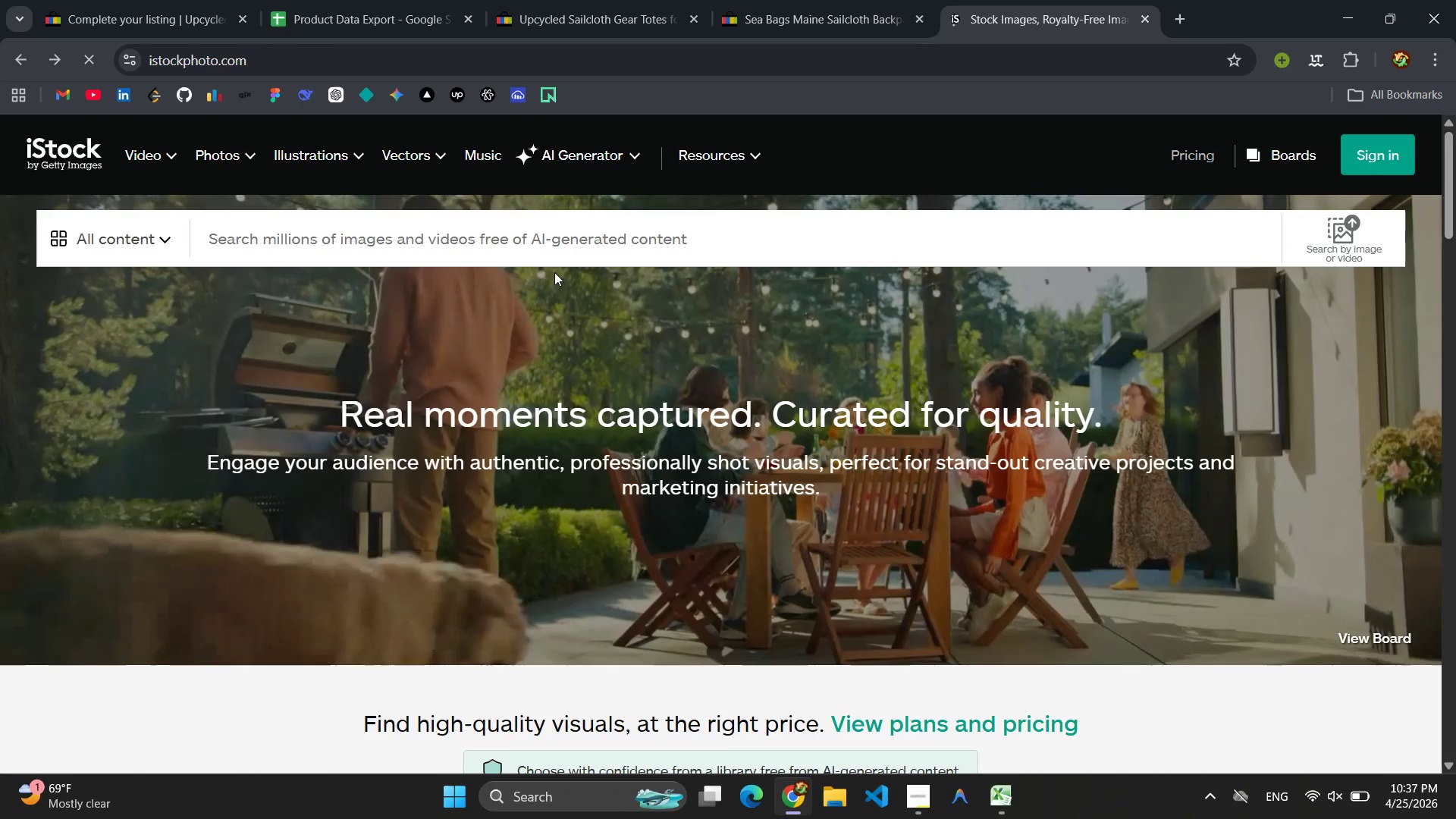 
left_click([583, 243])
 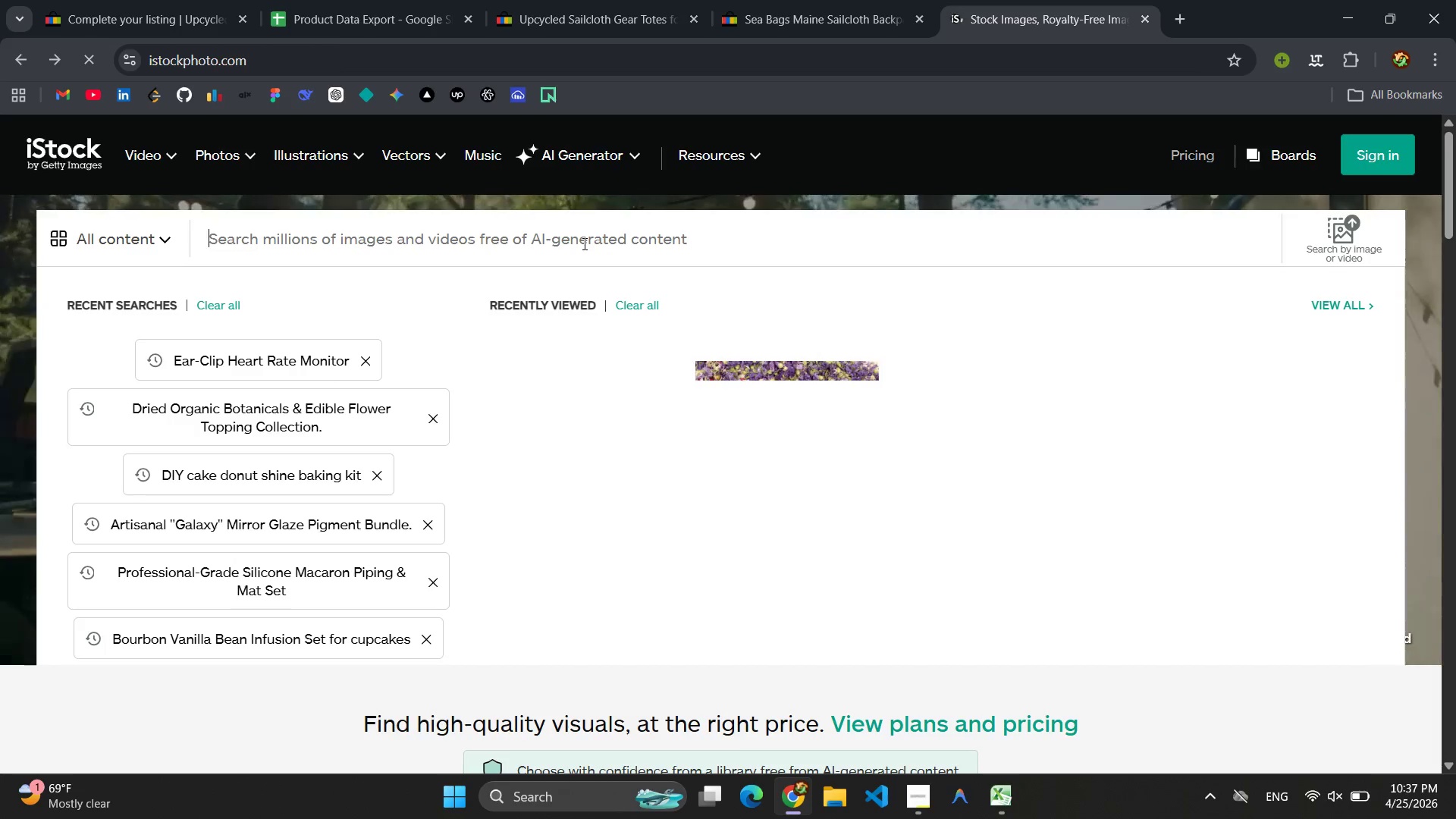 
type(tot bag)
 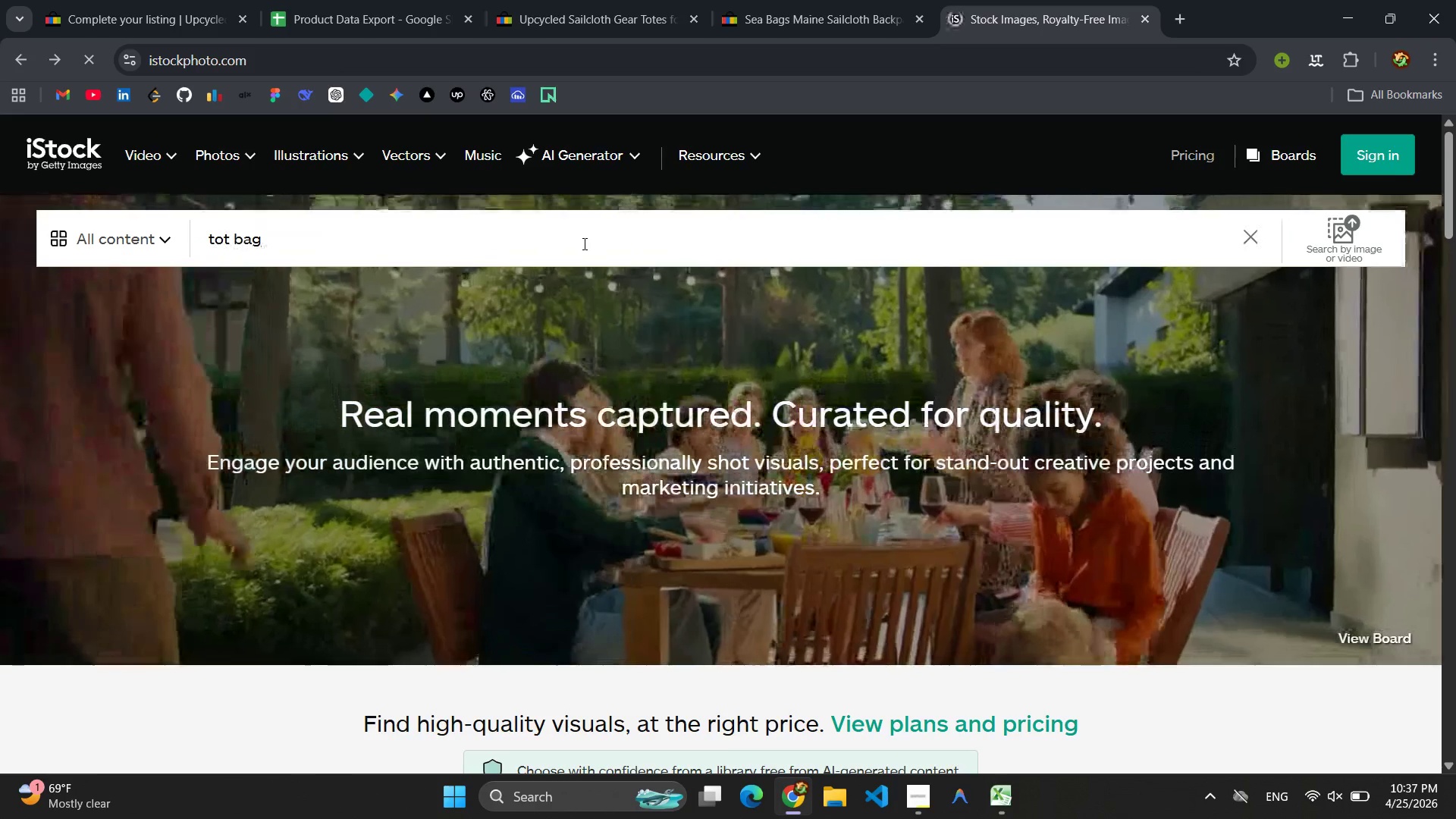 
key(Enter)
 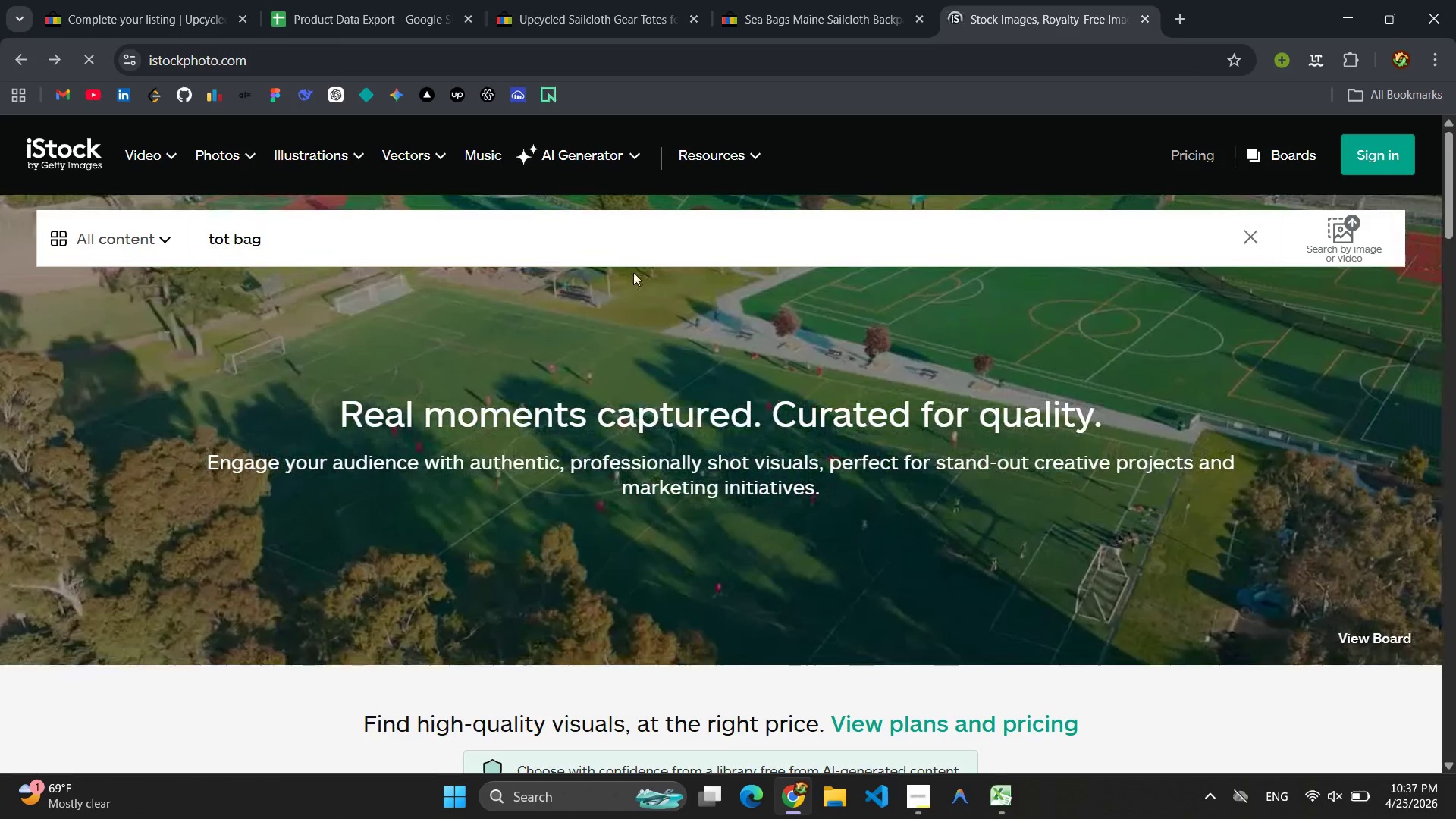 
left_click([516, 8])
 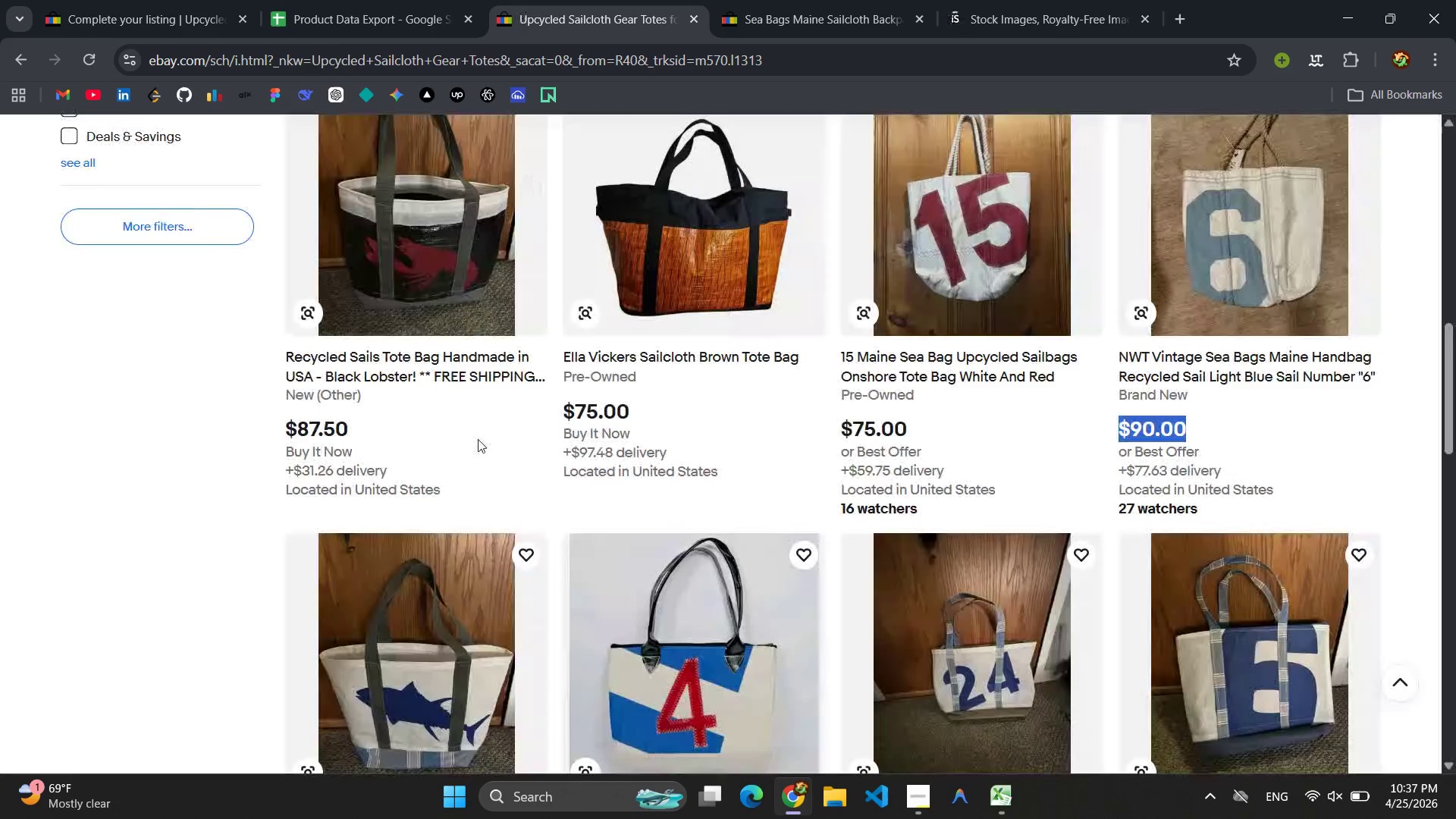 
scroll: coordinate [481, 435], scroll_direction: up, amount: 6.0
 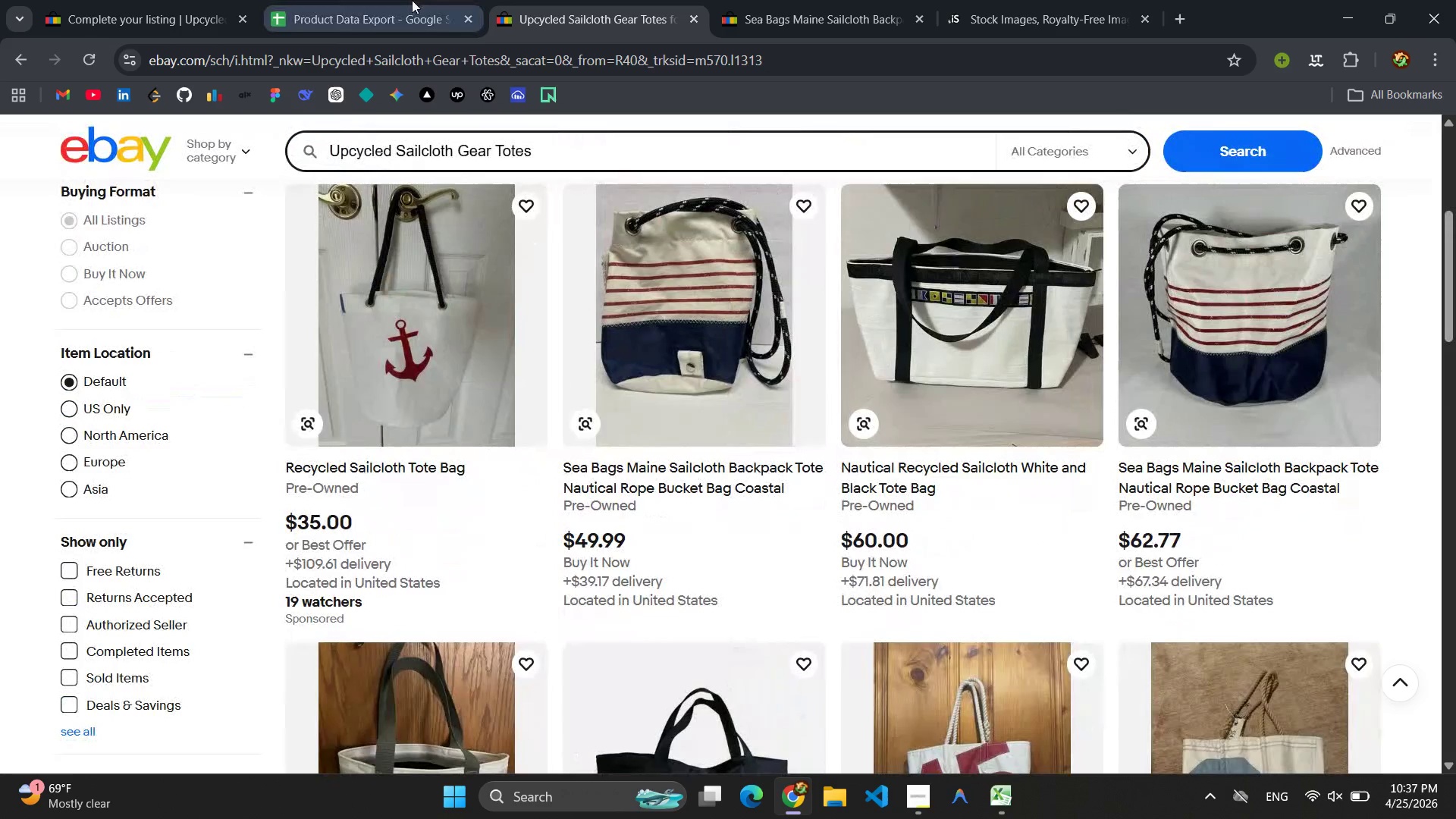 
left_click([409, 0])
 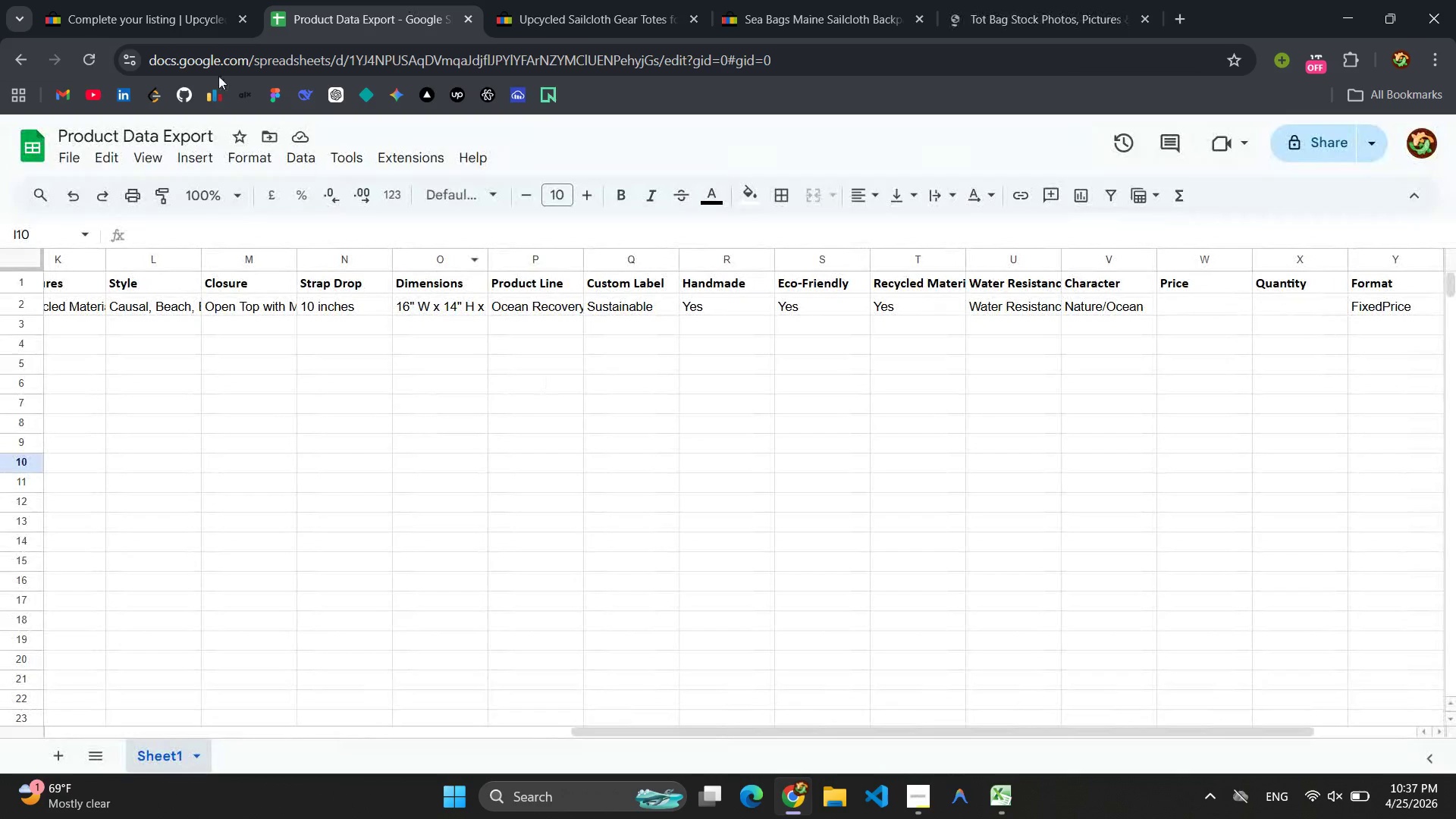 
left_click([138, 0])
 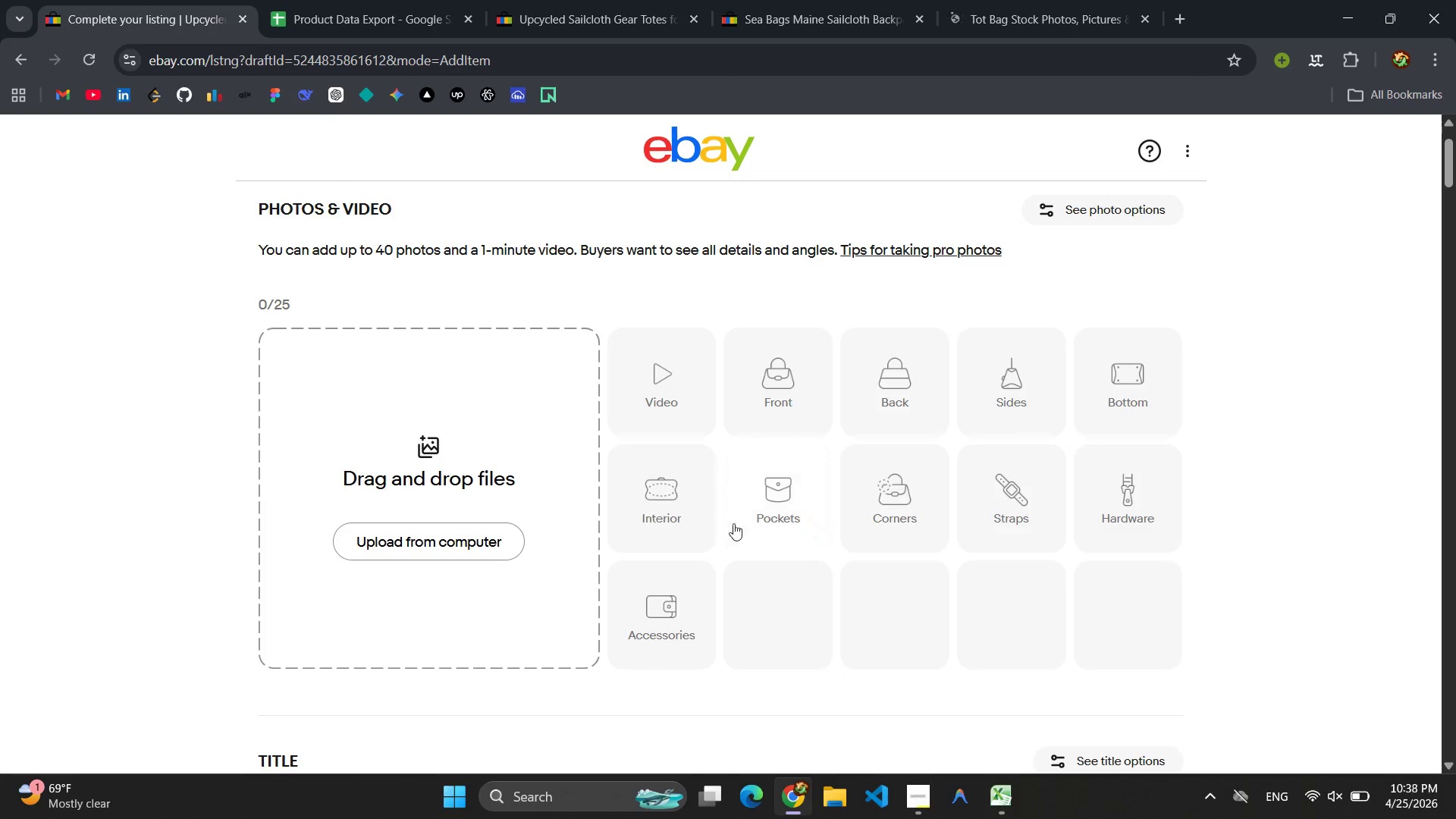 
scroll: coordinate [744, 522], scroll_direction: down, amount: 45.0
 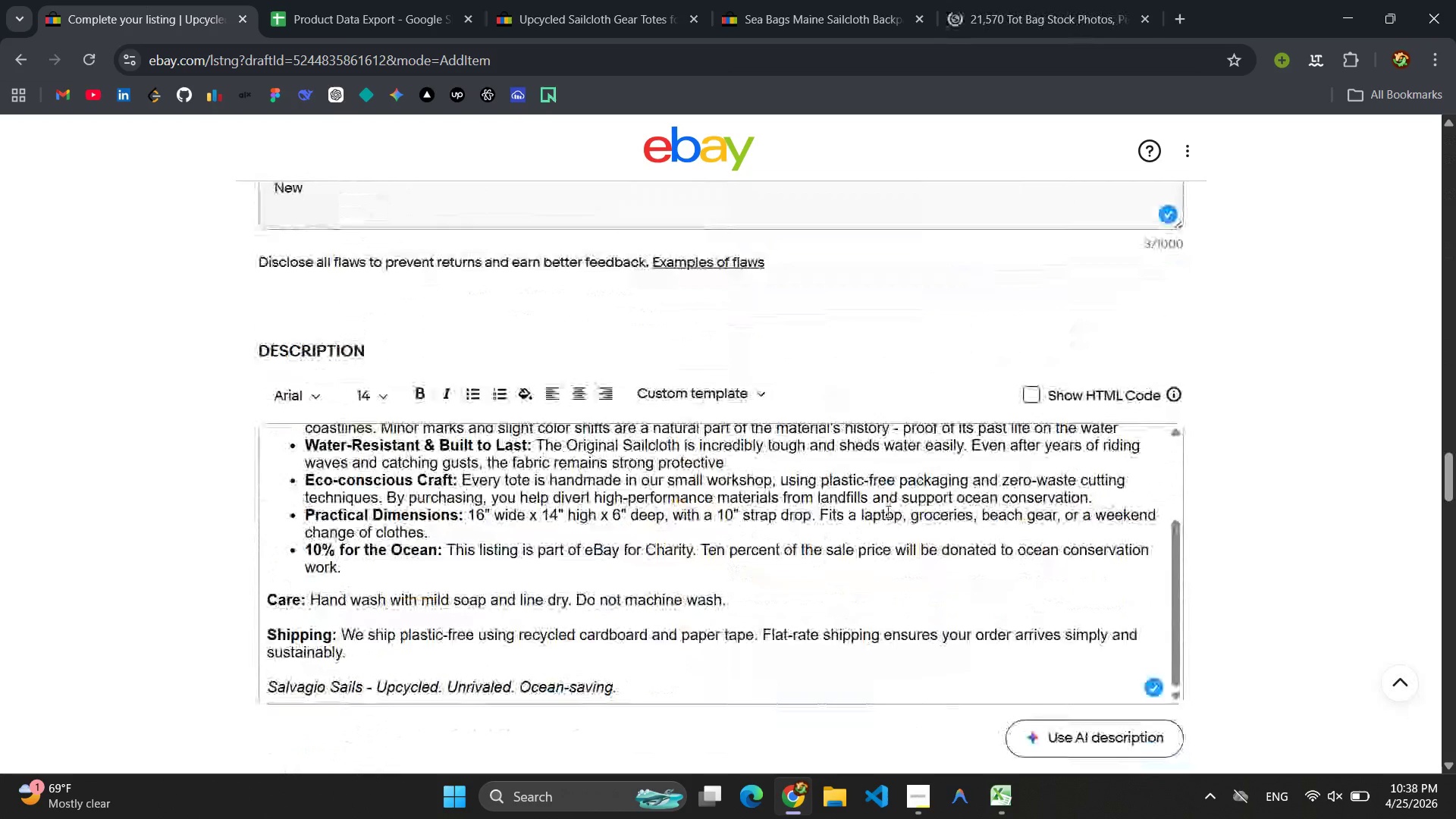 
scroll: coordinate [886, 511], scroll_direction: up, amount: 4.0
 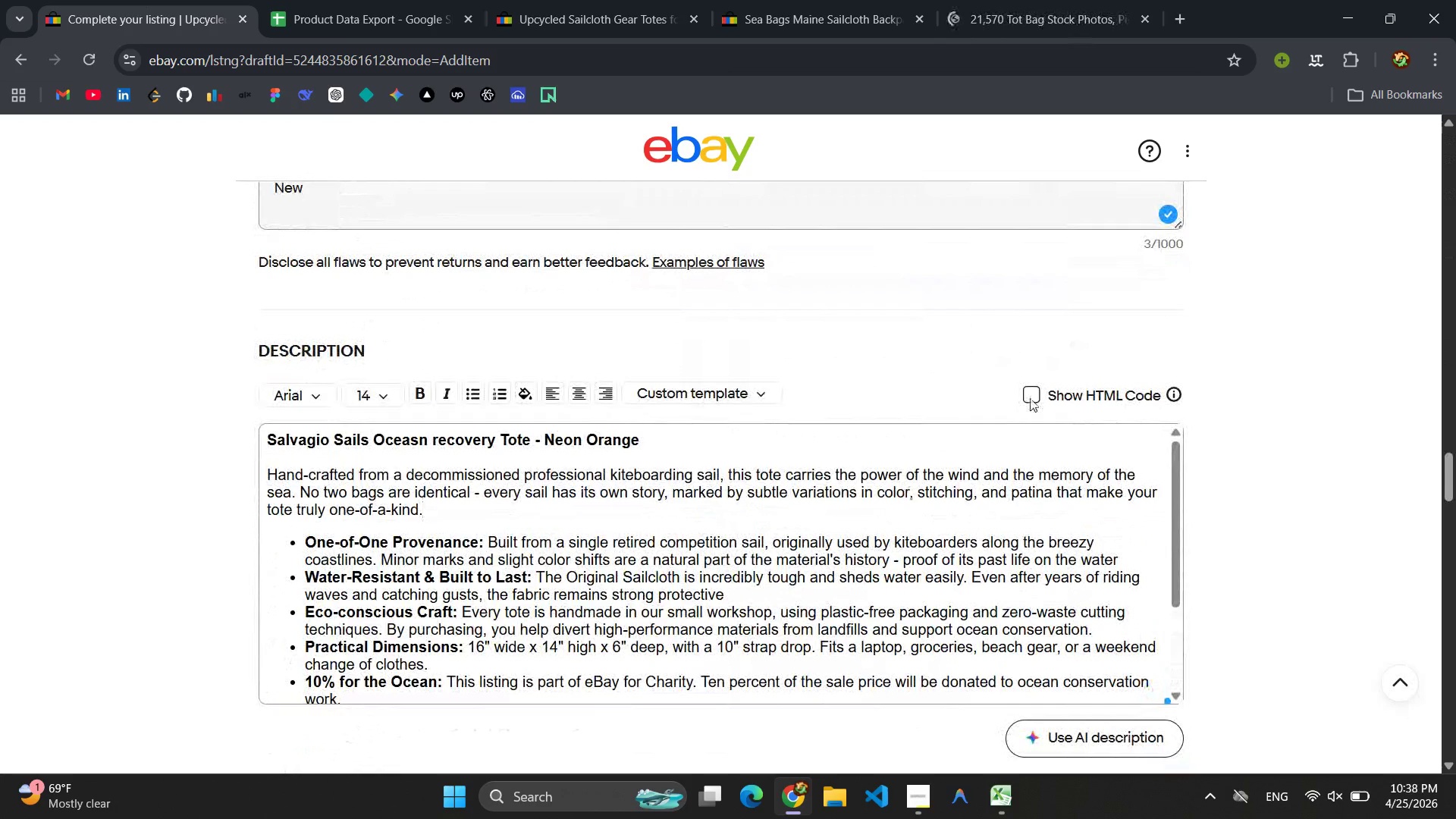 
left_click([1039, 394])
 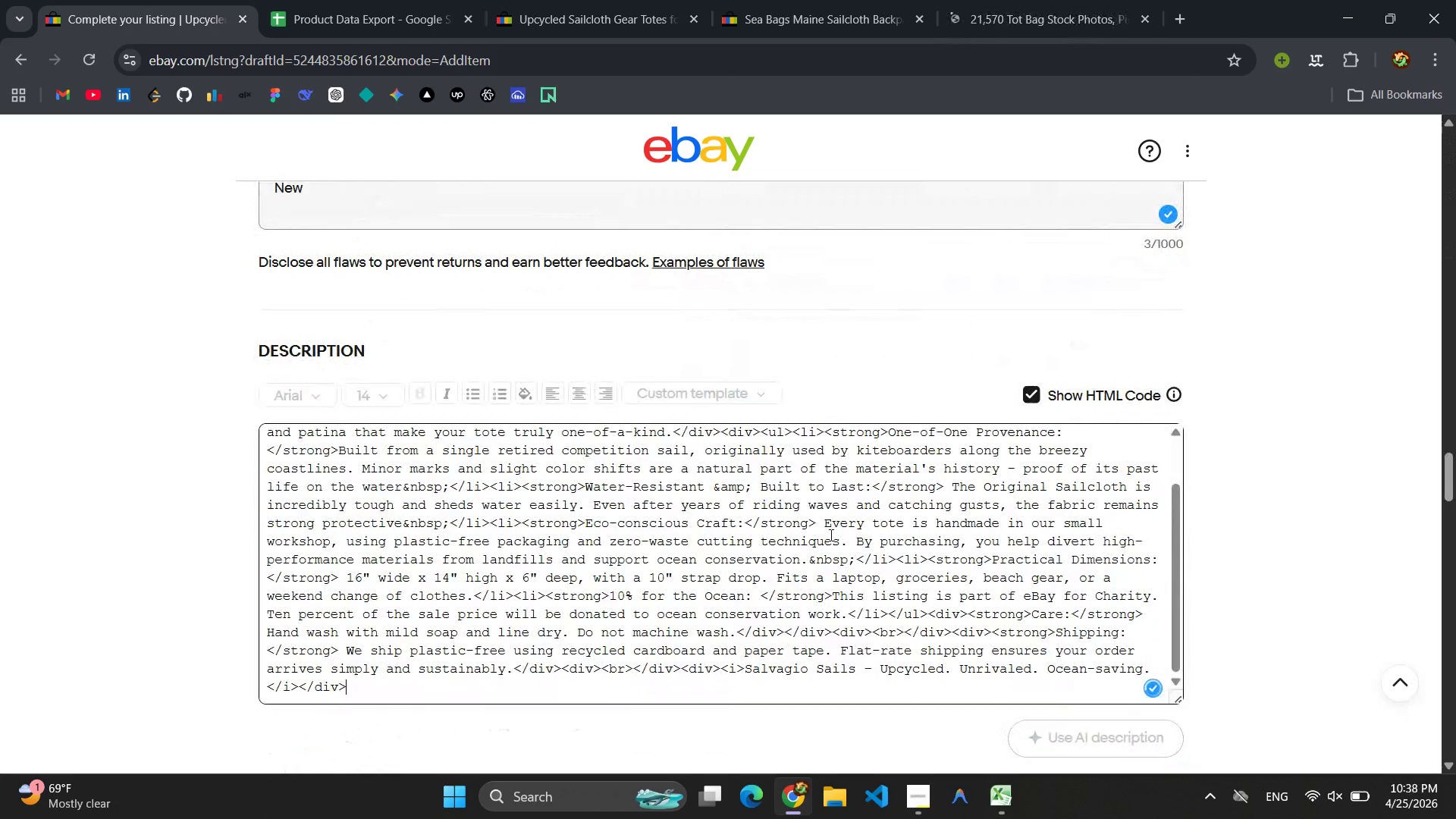 
left_click([809, 540])
 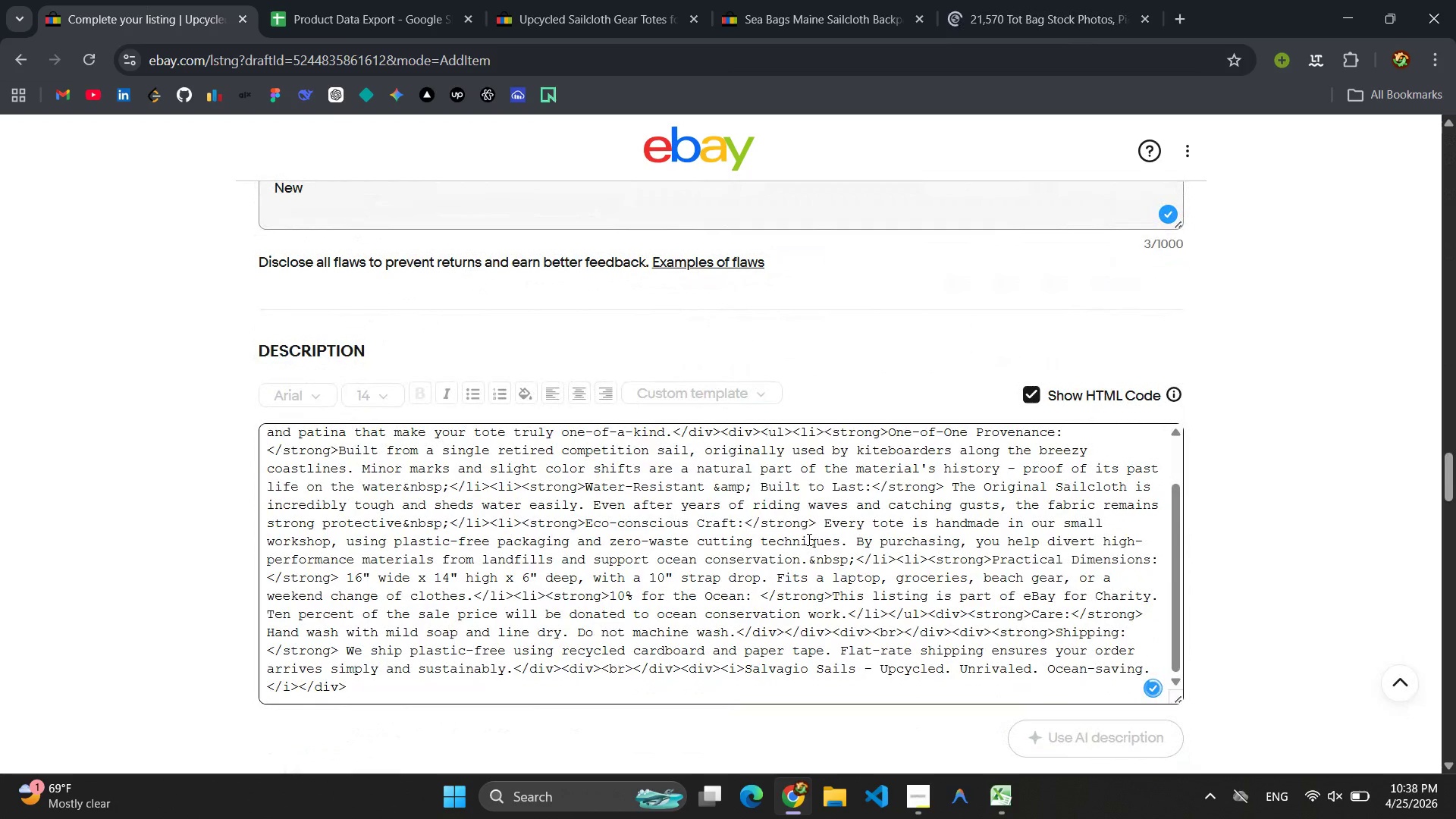 
key(Control+A)
 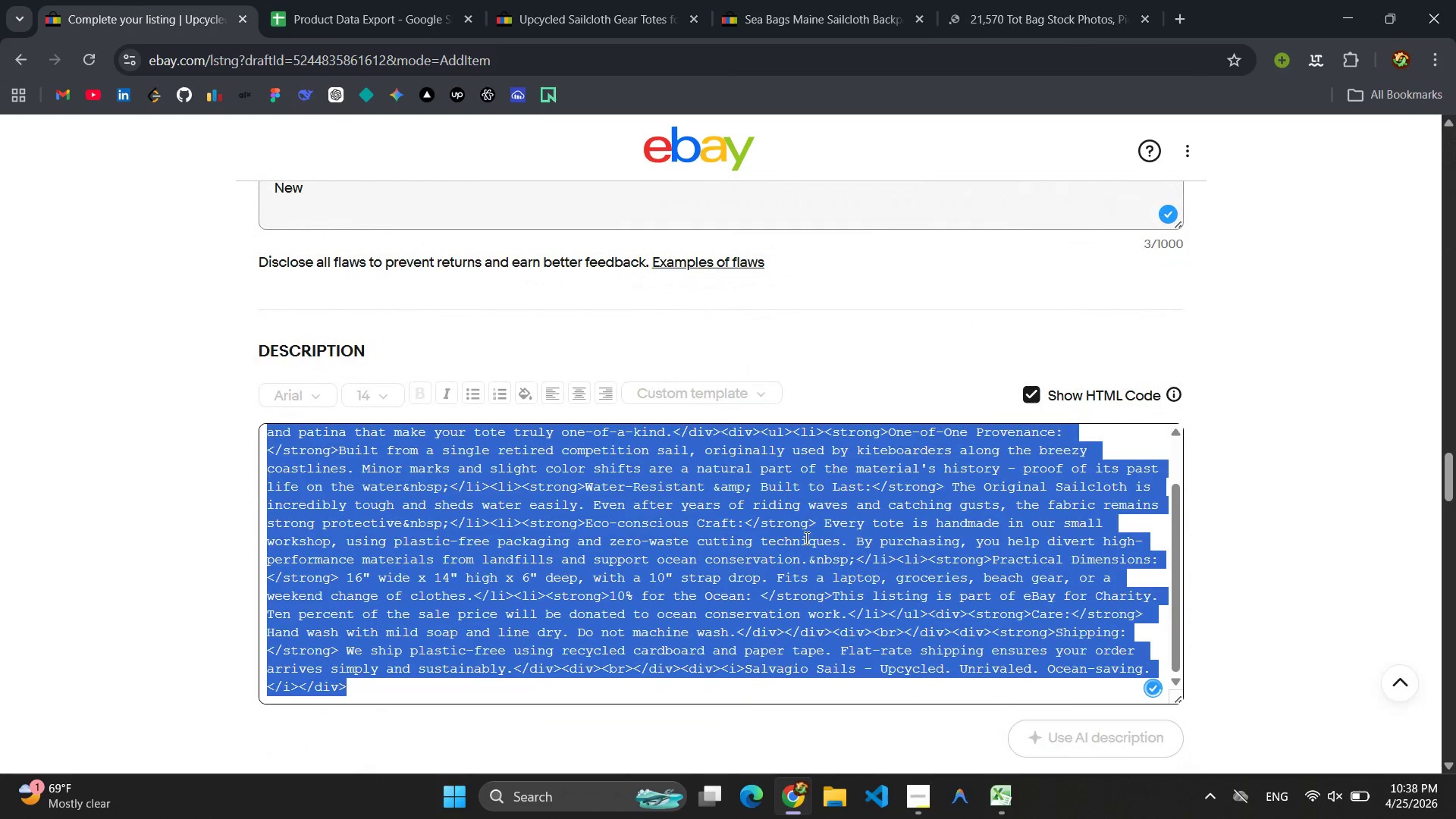 
key(Control+C)
 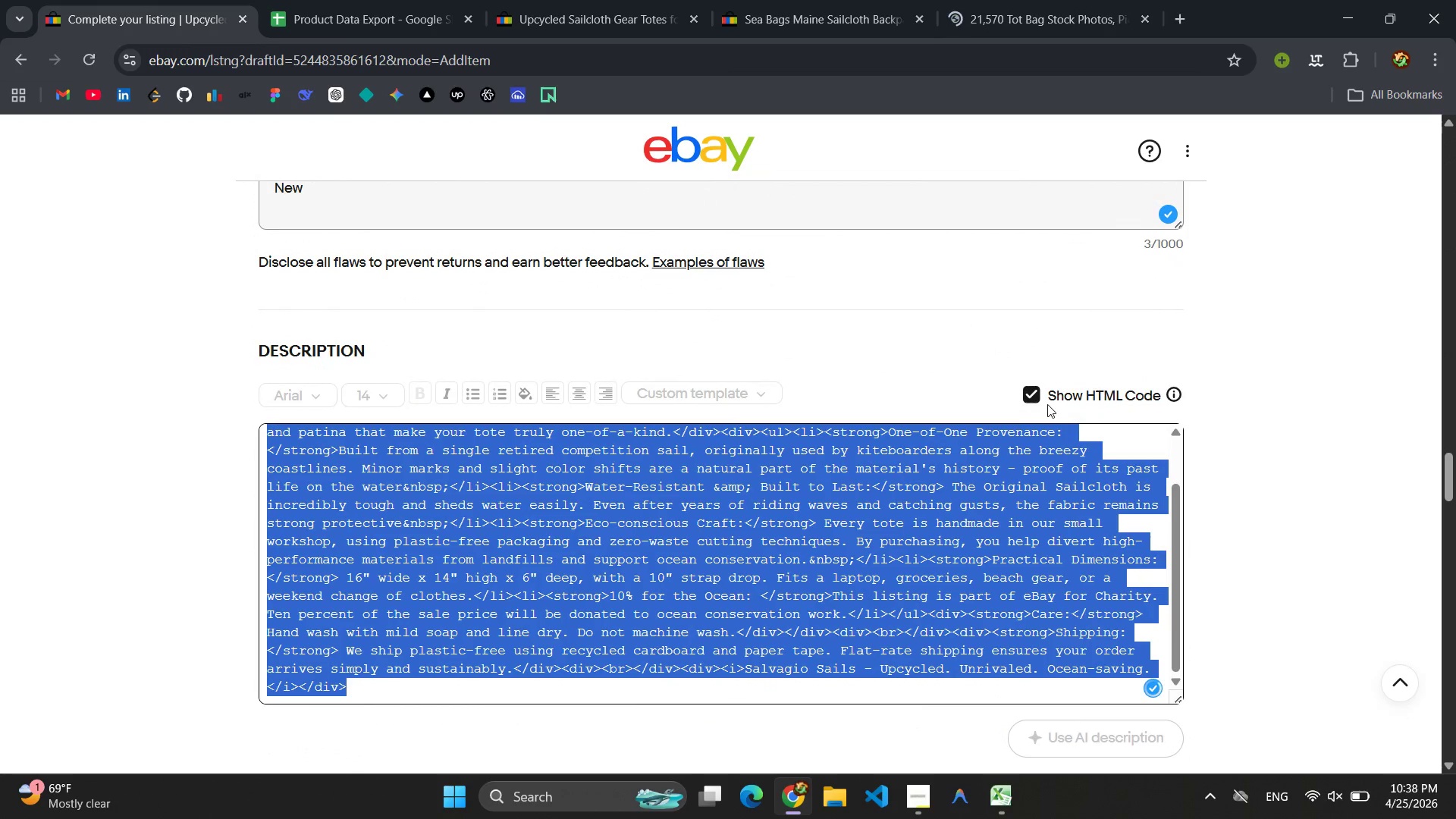 
left_click([1034, 394])
 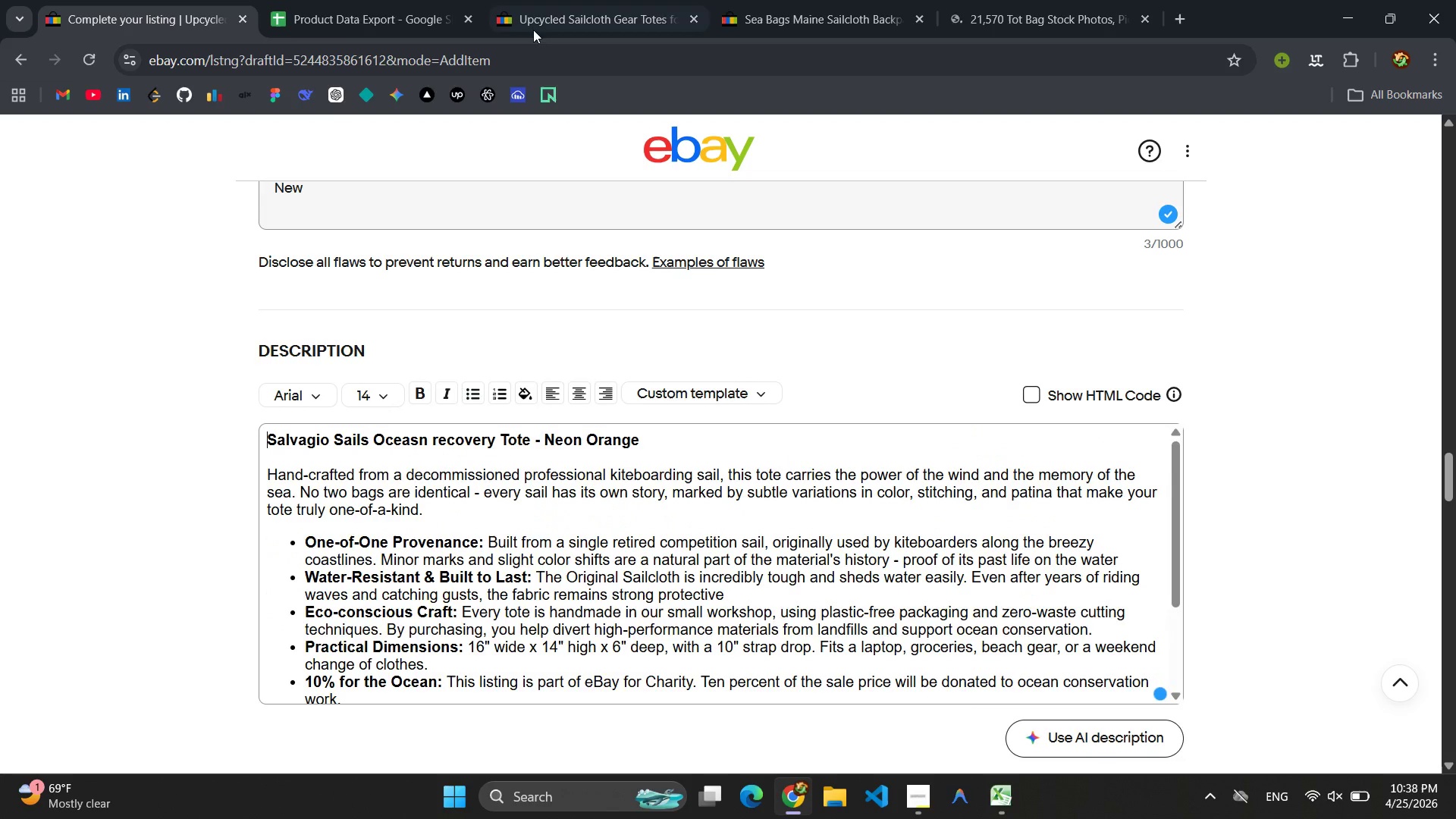 
left_click([388, 4])
 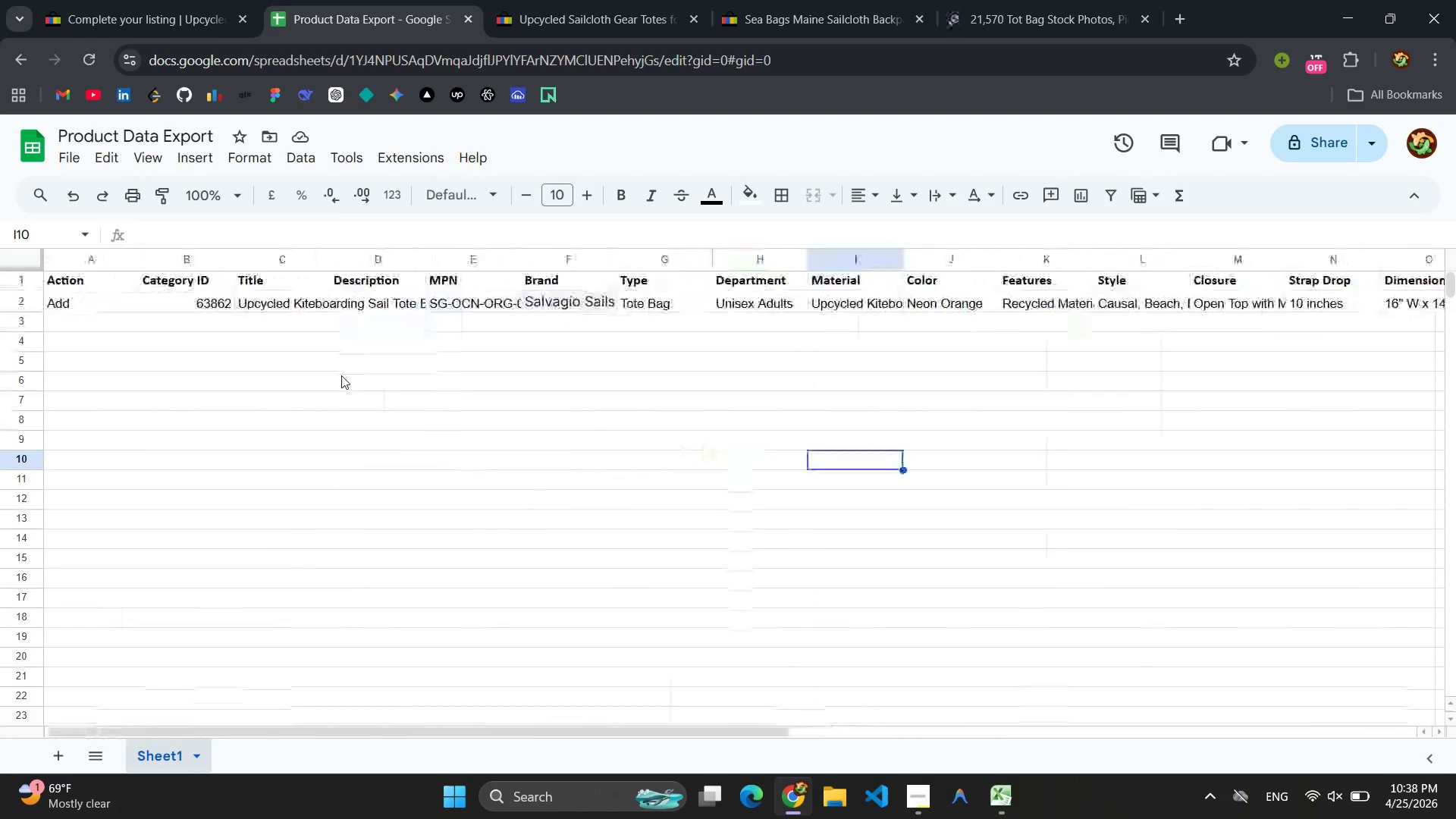 
wait(6.17)
 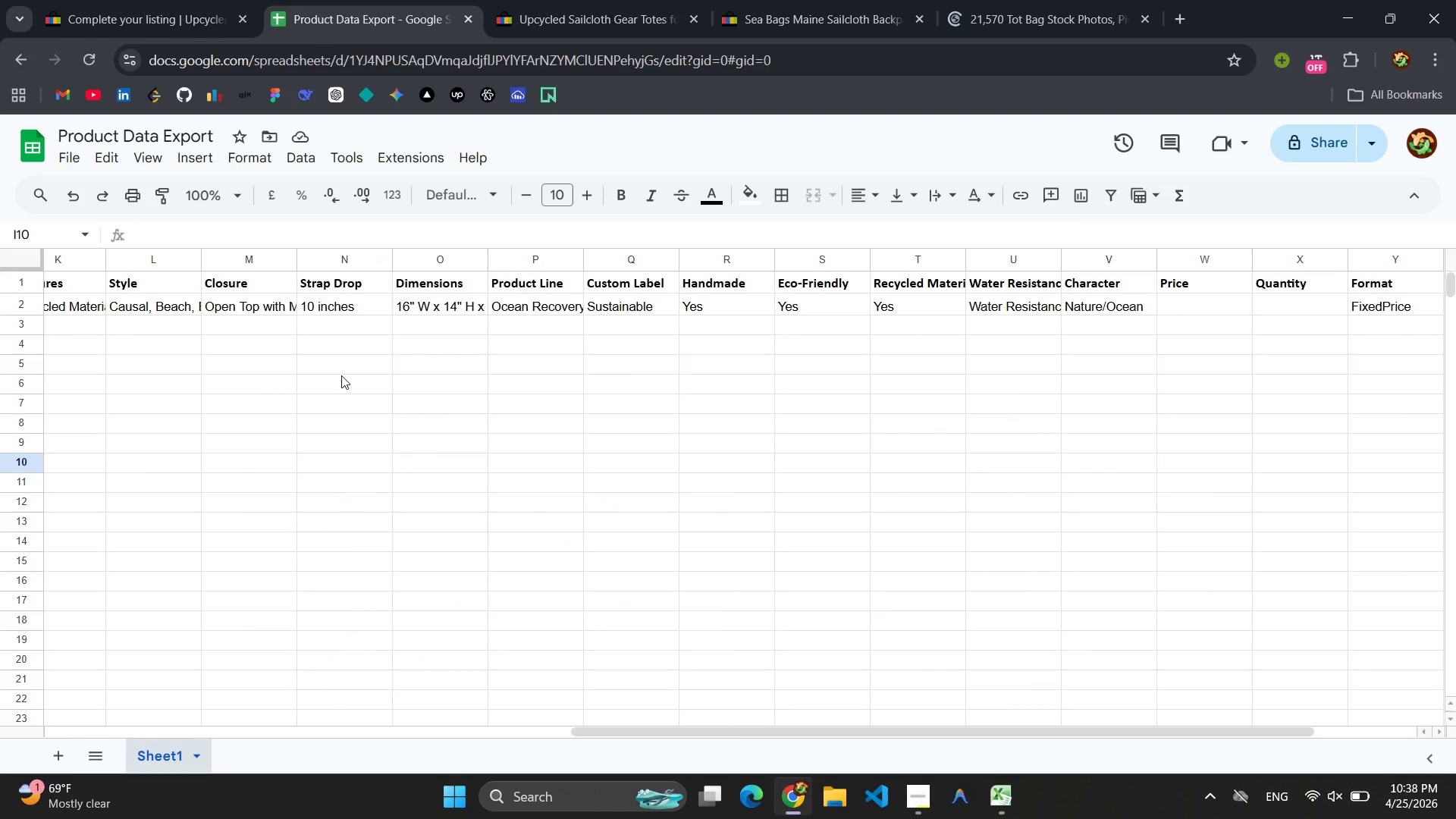 
left_click([359, 294])
 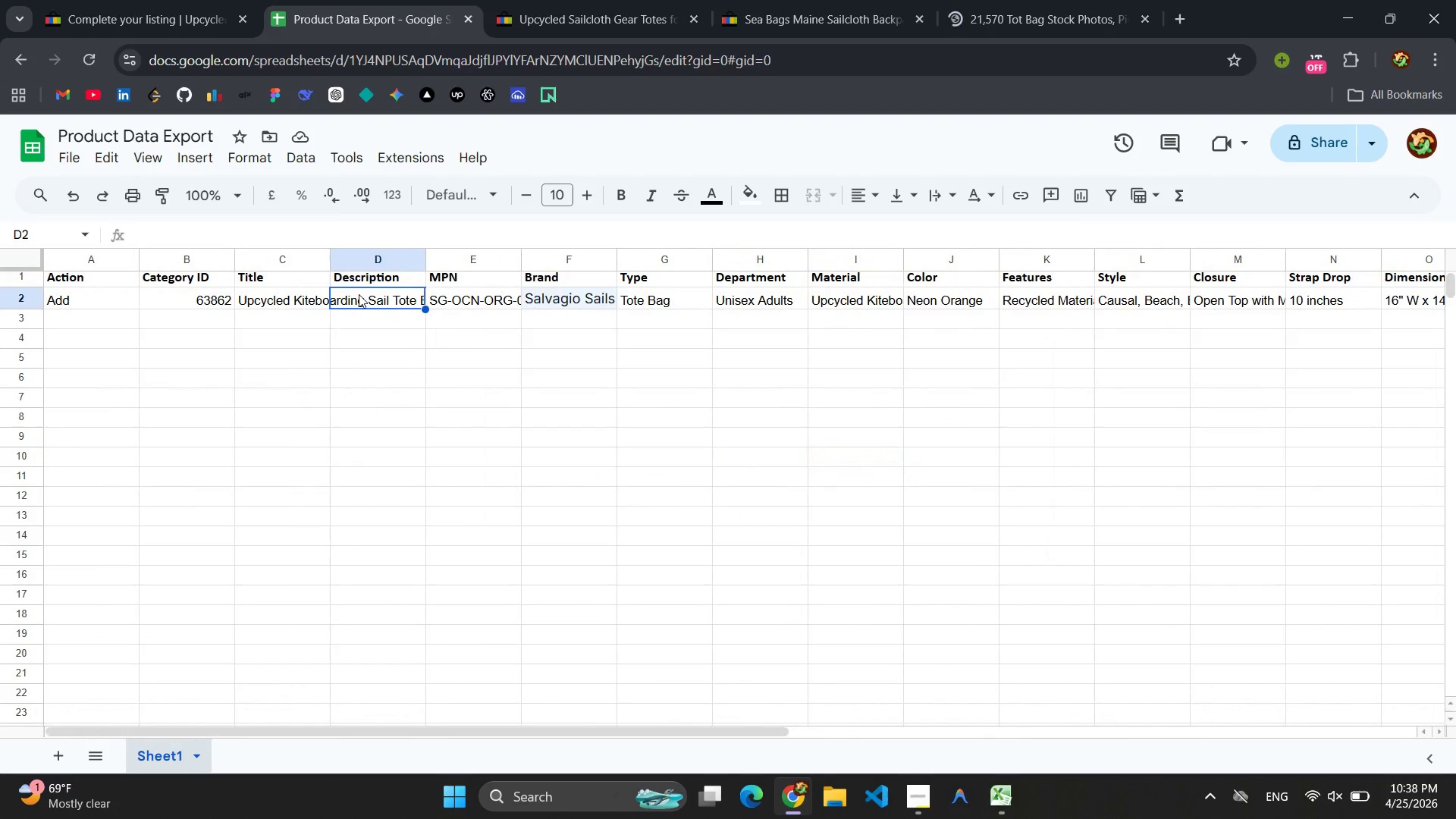 
key(Control+V)
 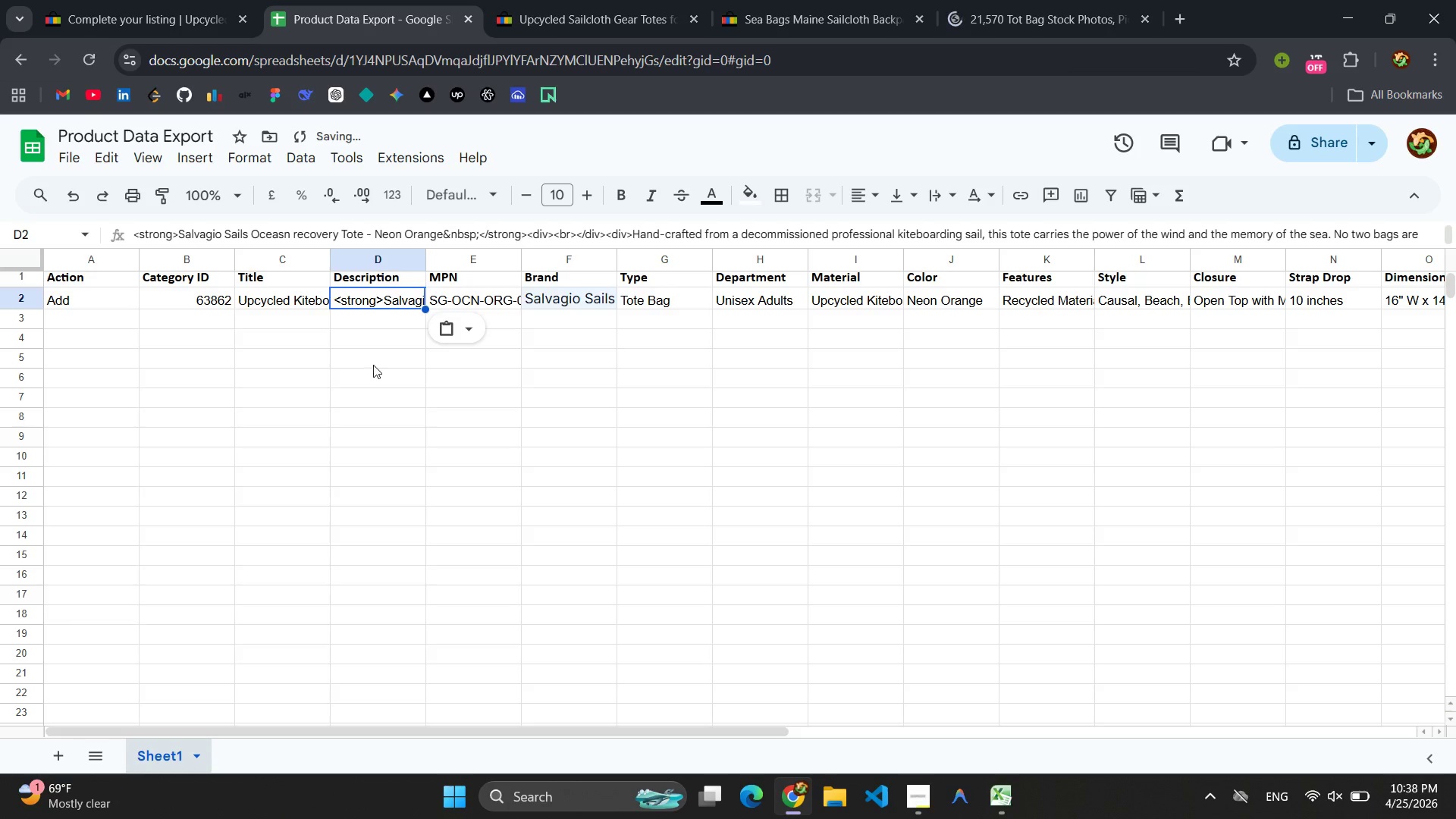 
left_click([373, 365])
 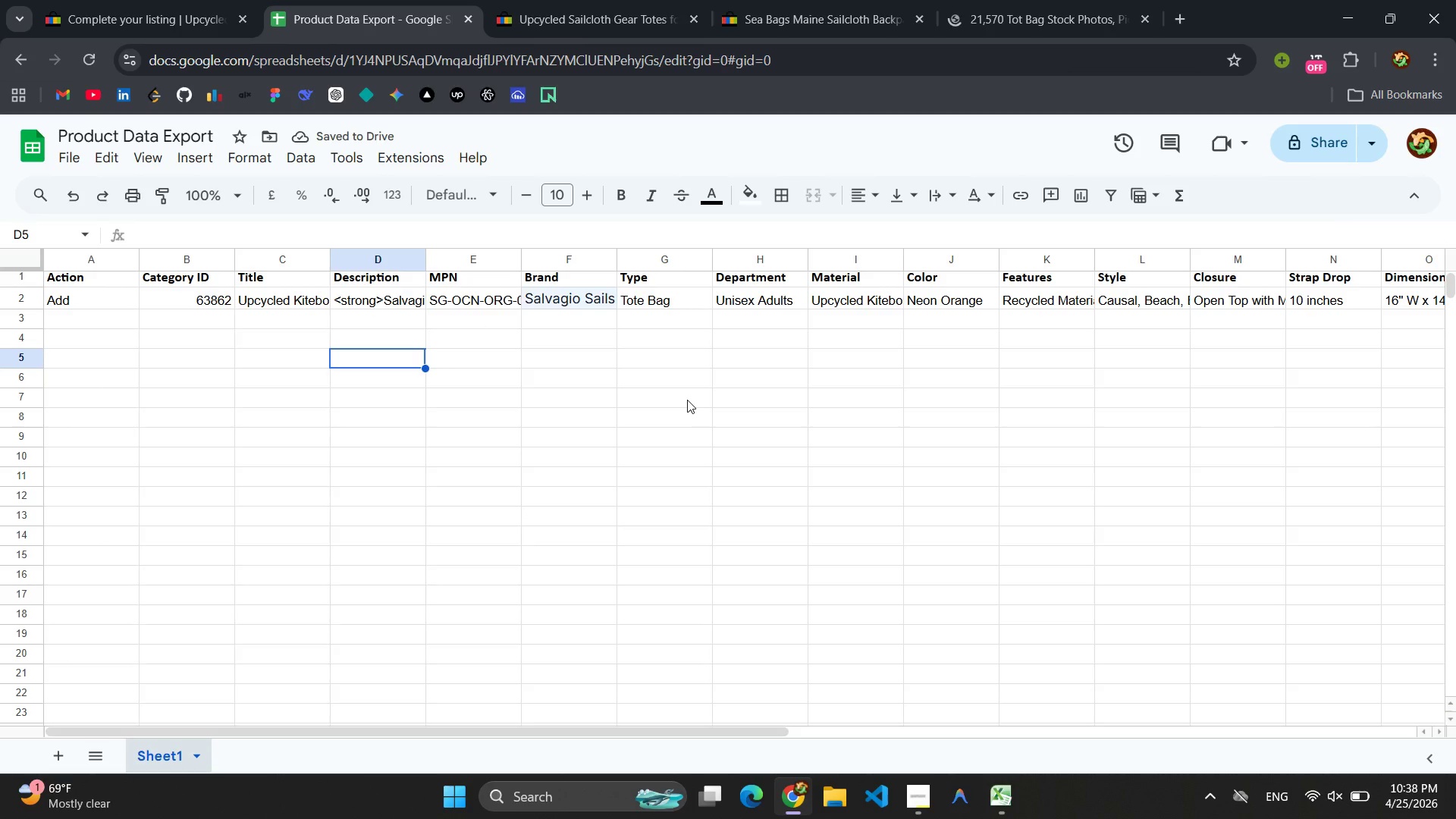 
left_click([165, 0])
 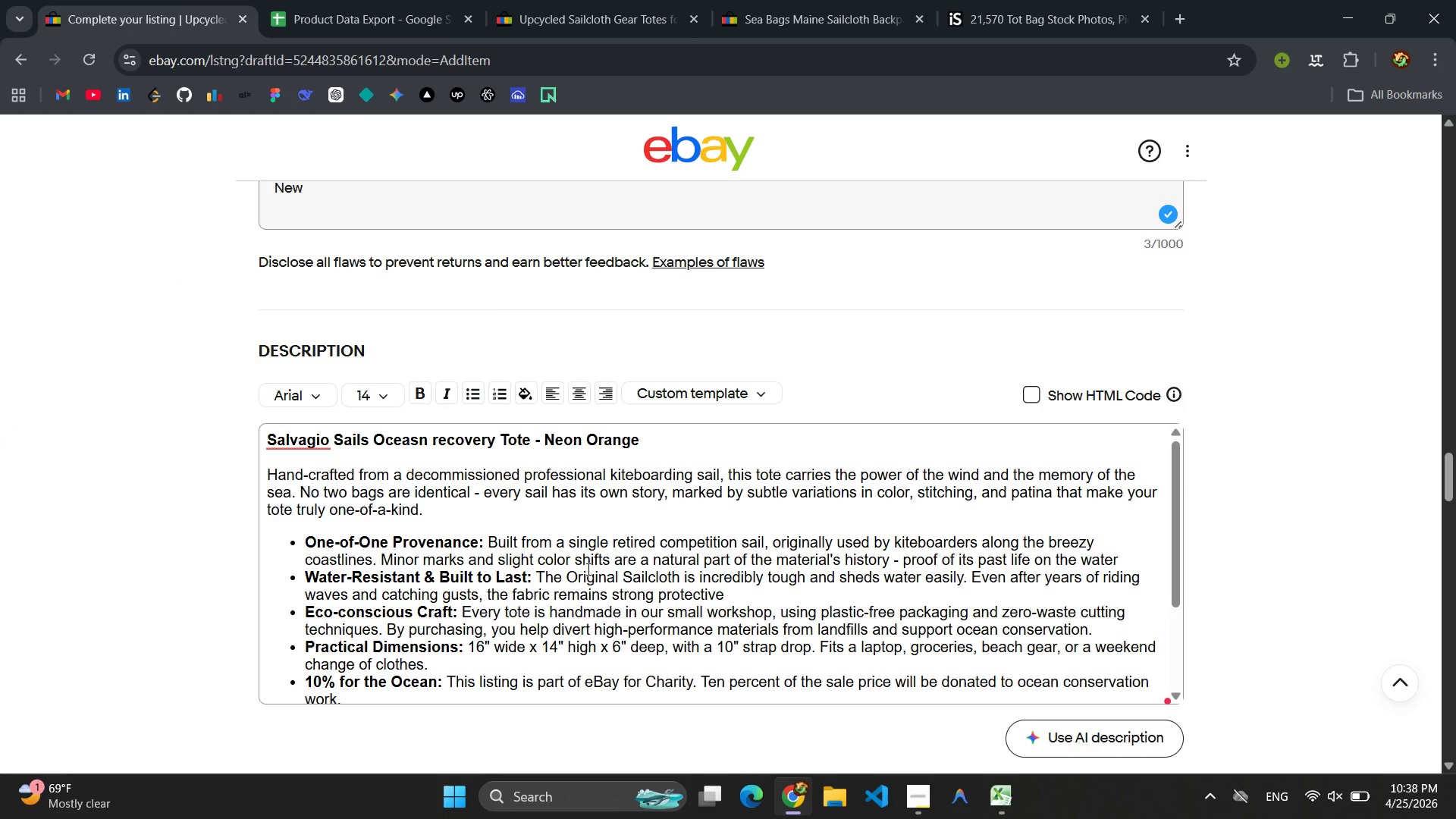 
scroll: coordinate [587, 557], scroll_direction: up, amount: 1.0
 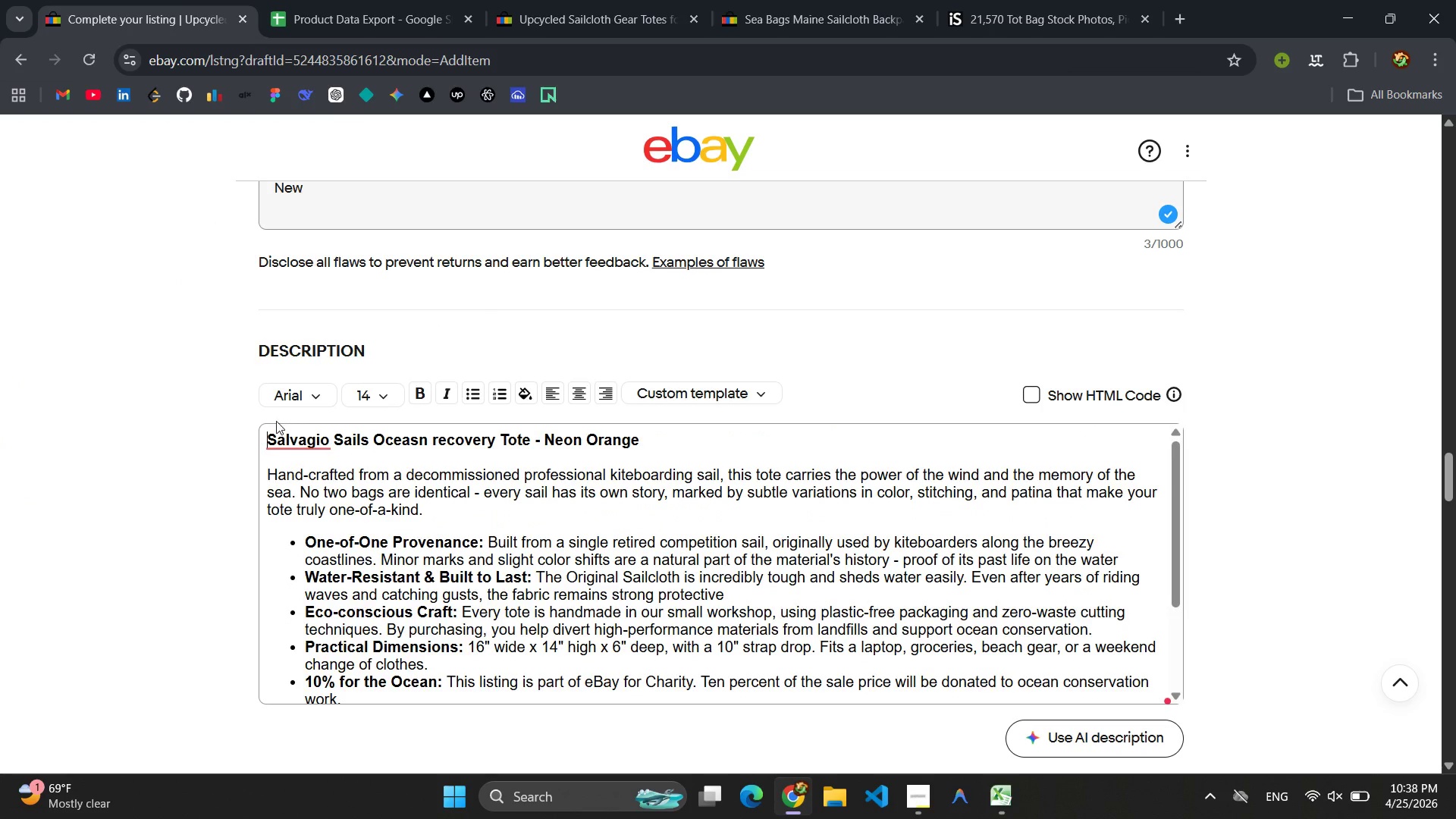 
left_click([276, 421])
 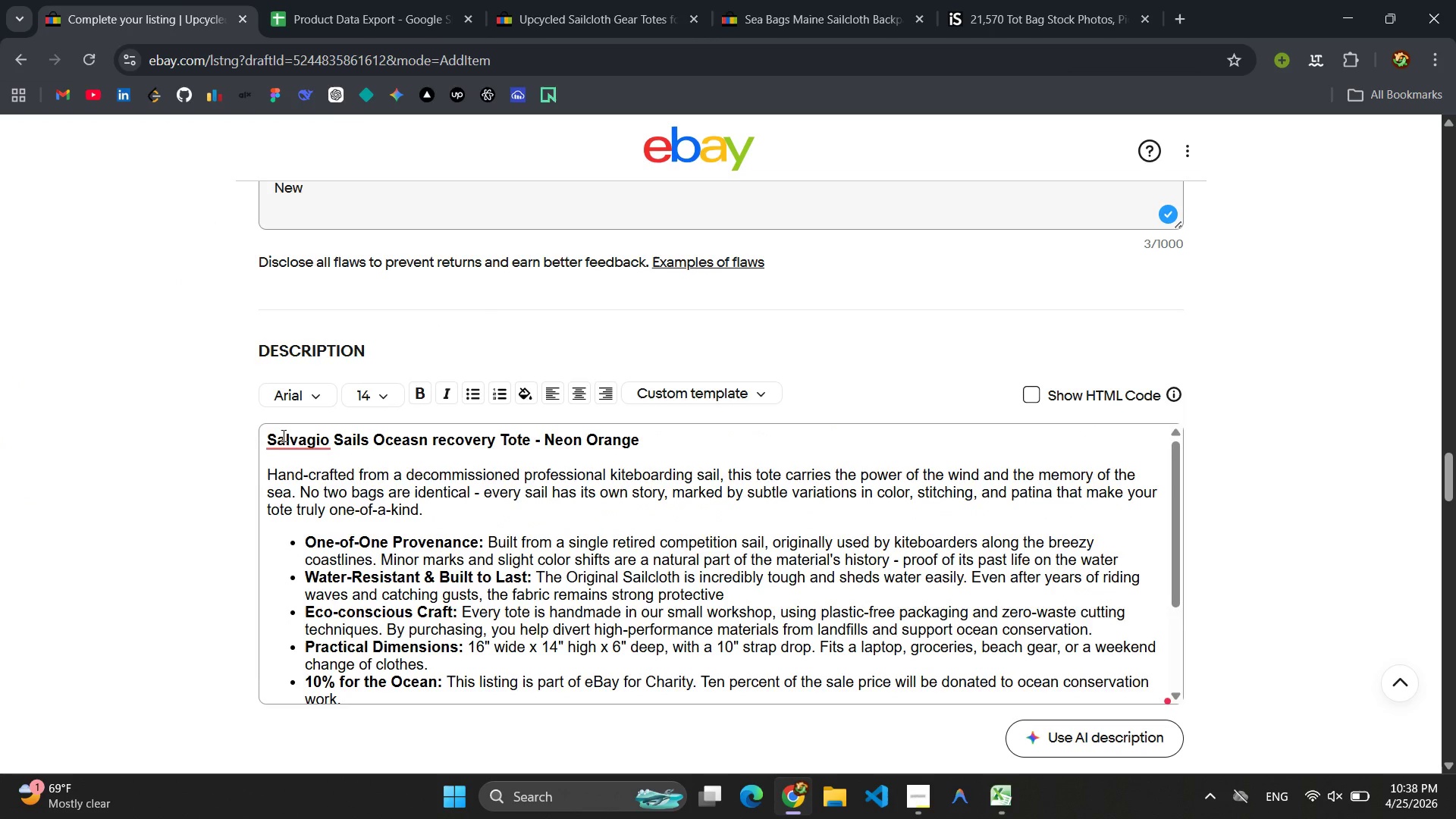 
left_click([283, 437])
 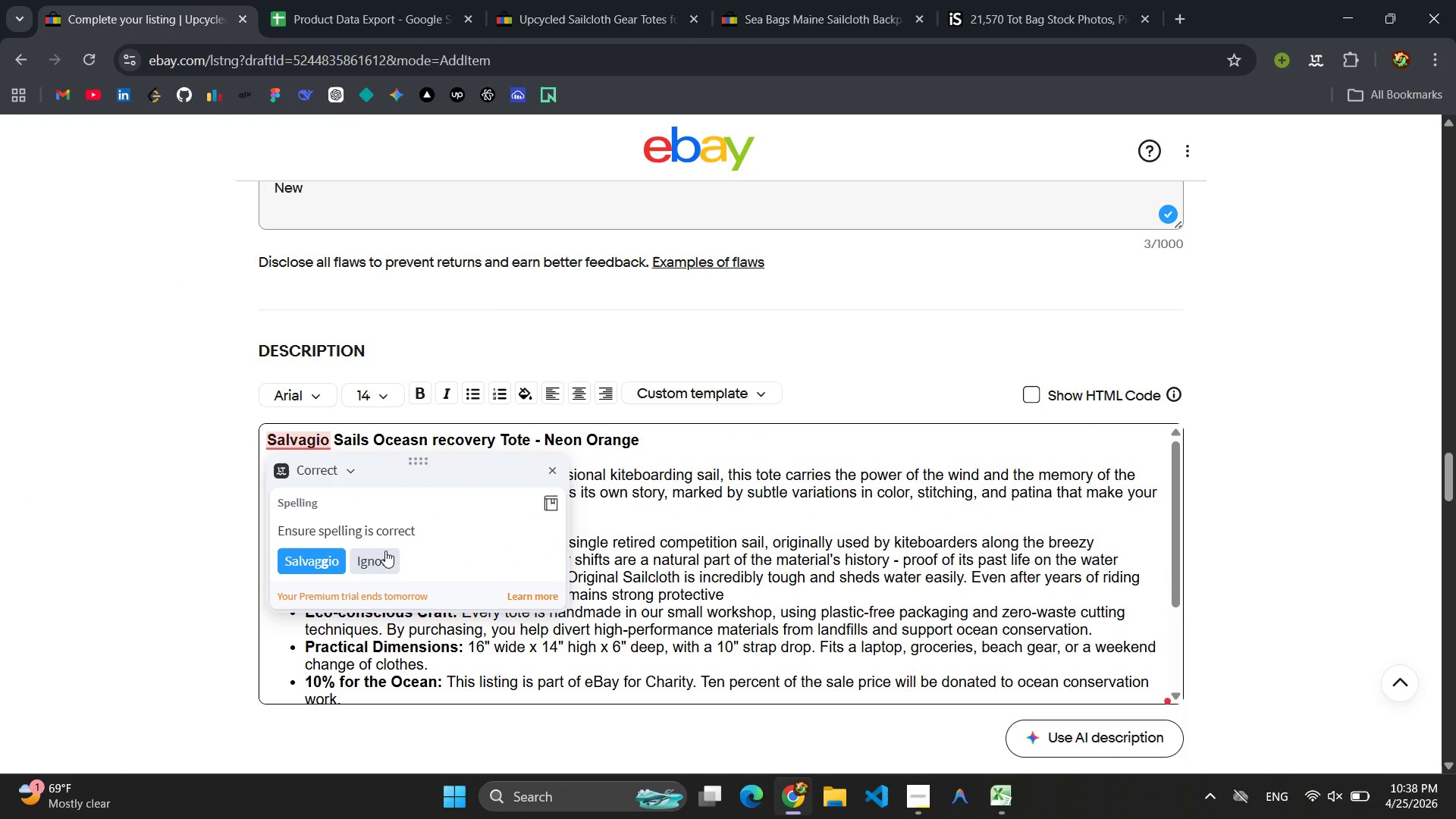 
left_click([385, 551])
 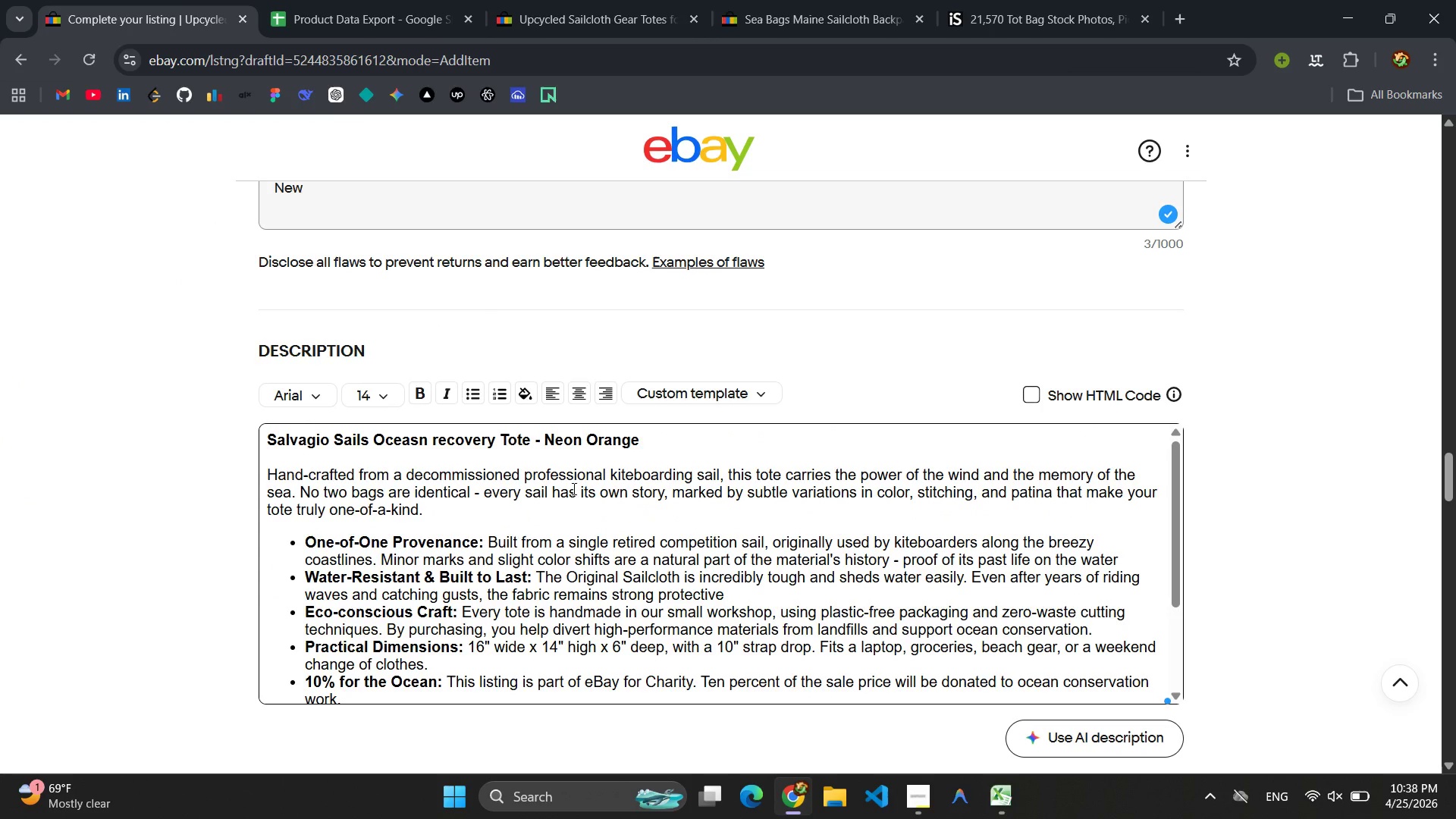 
left_click([573, 488])
 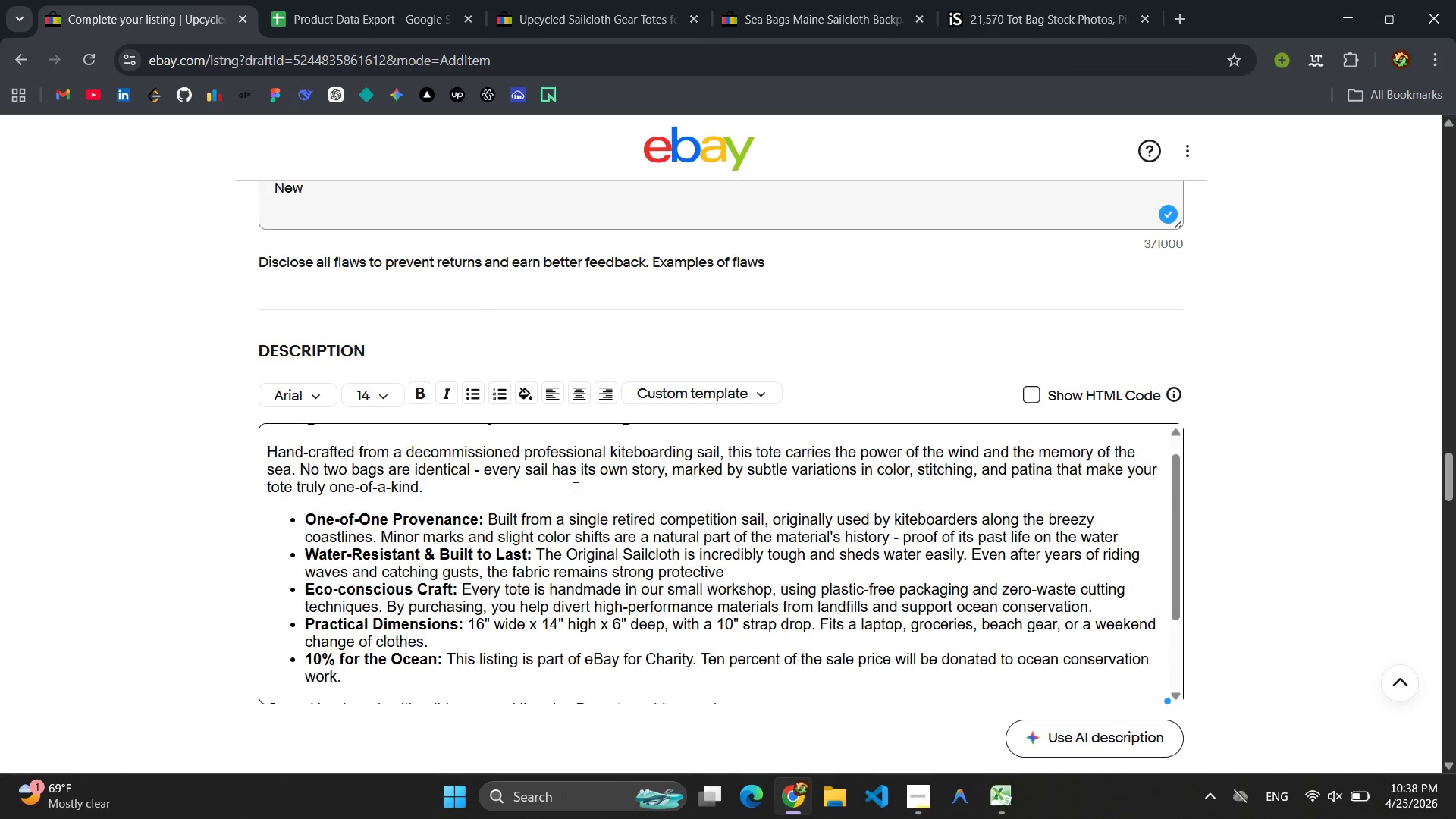 
scroll: coordinate [574, 488], scroll_direction: down, amount: 5.0
 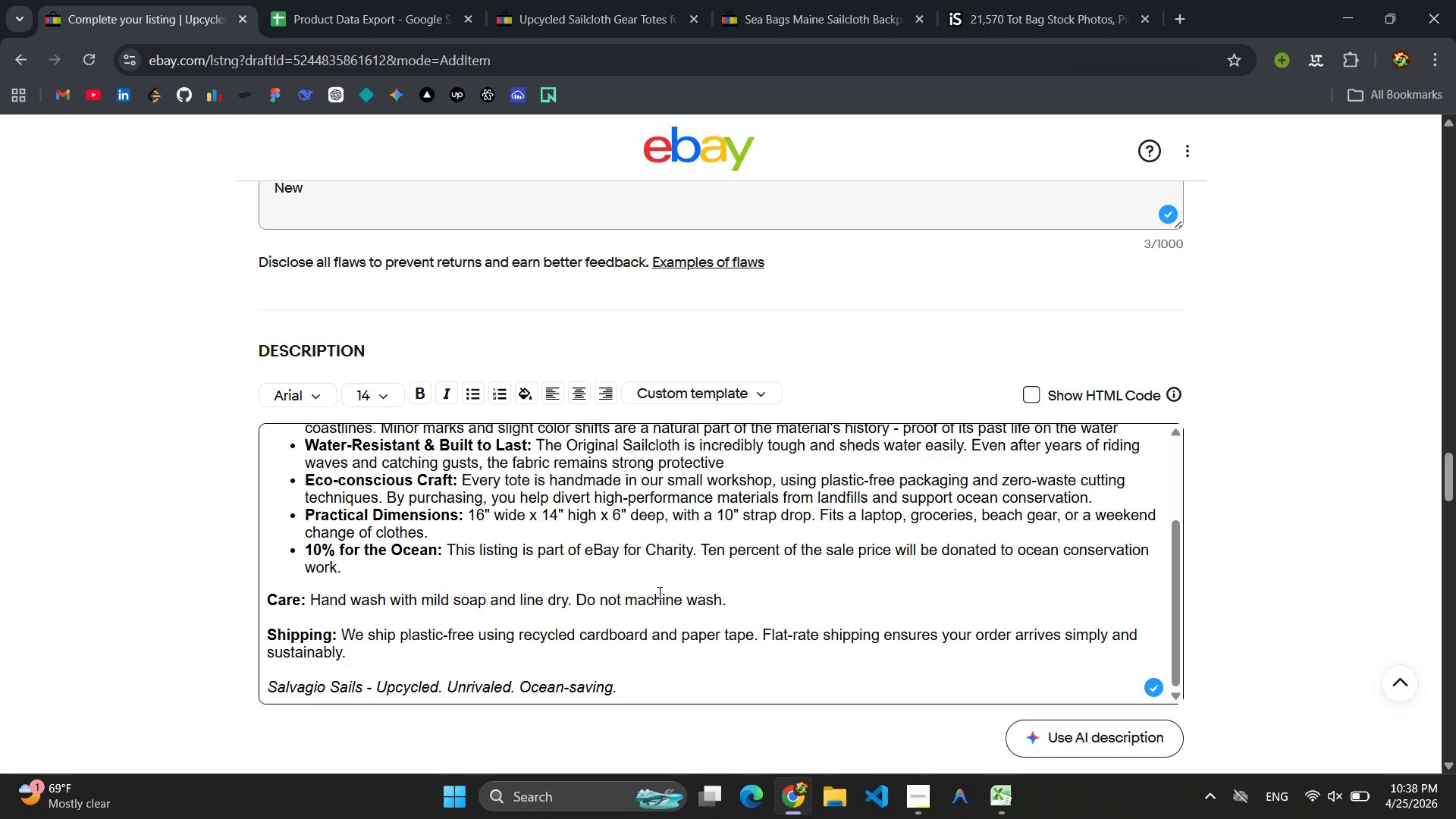 
scroll: coordinate [768, 535], scroll_direction: up, amount: 5.0
 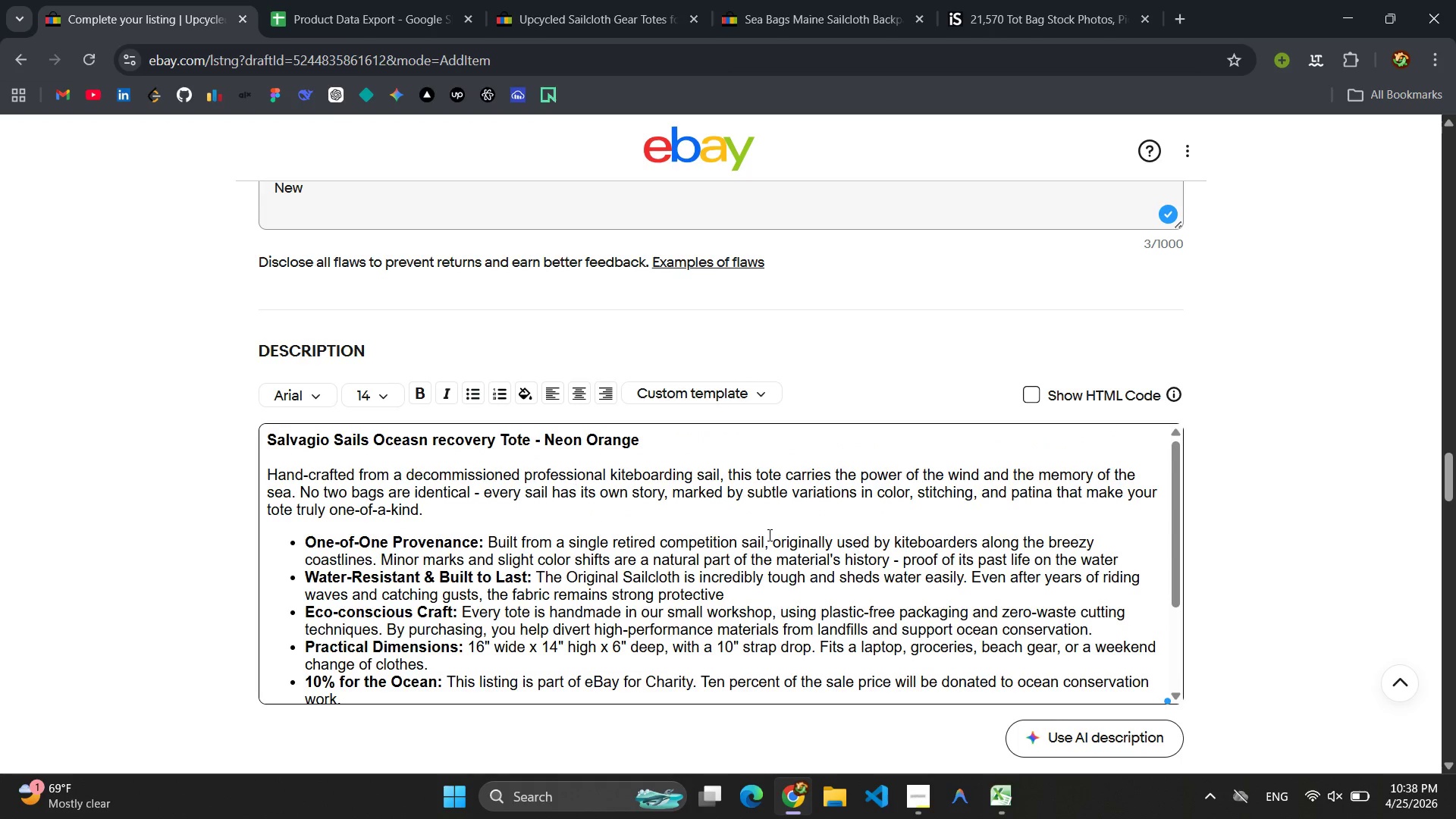 
wait(7.21)
 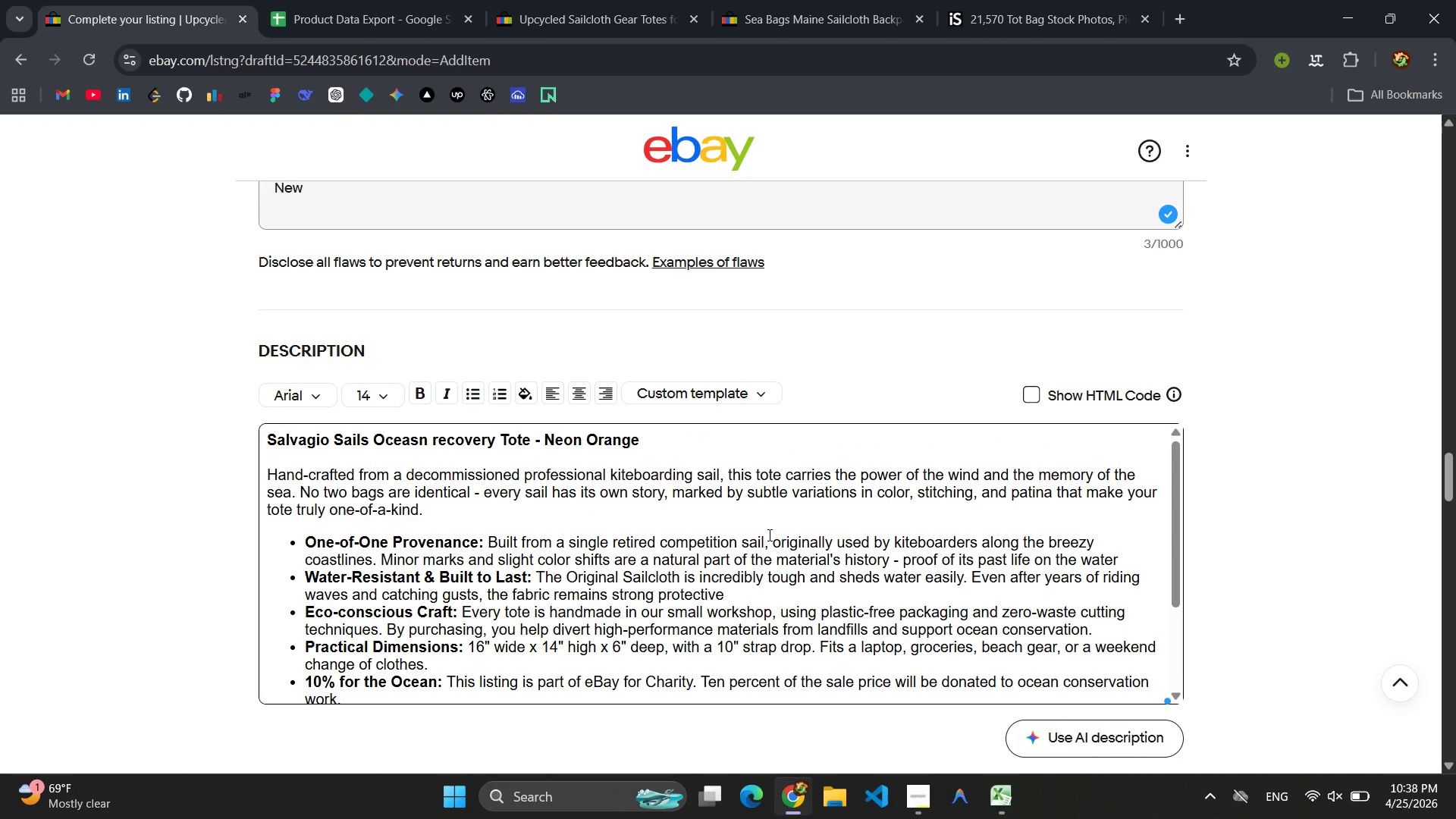 
scroll: coordinate [895, 340], scroll_direction: up, amount: 2.0
 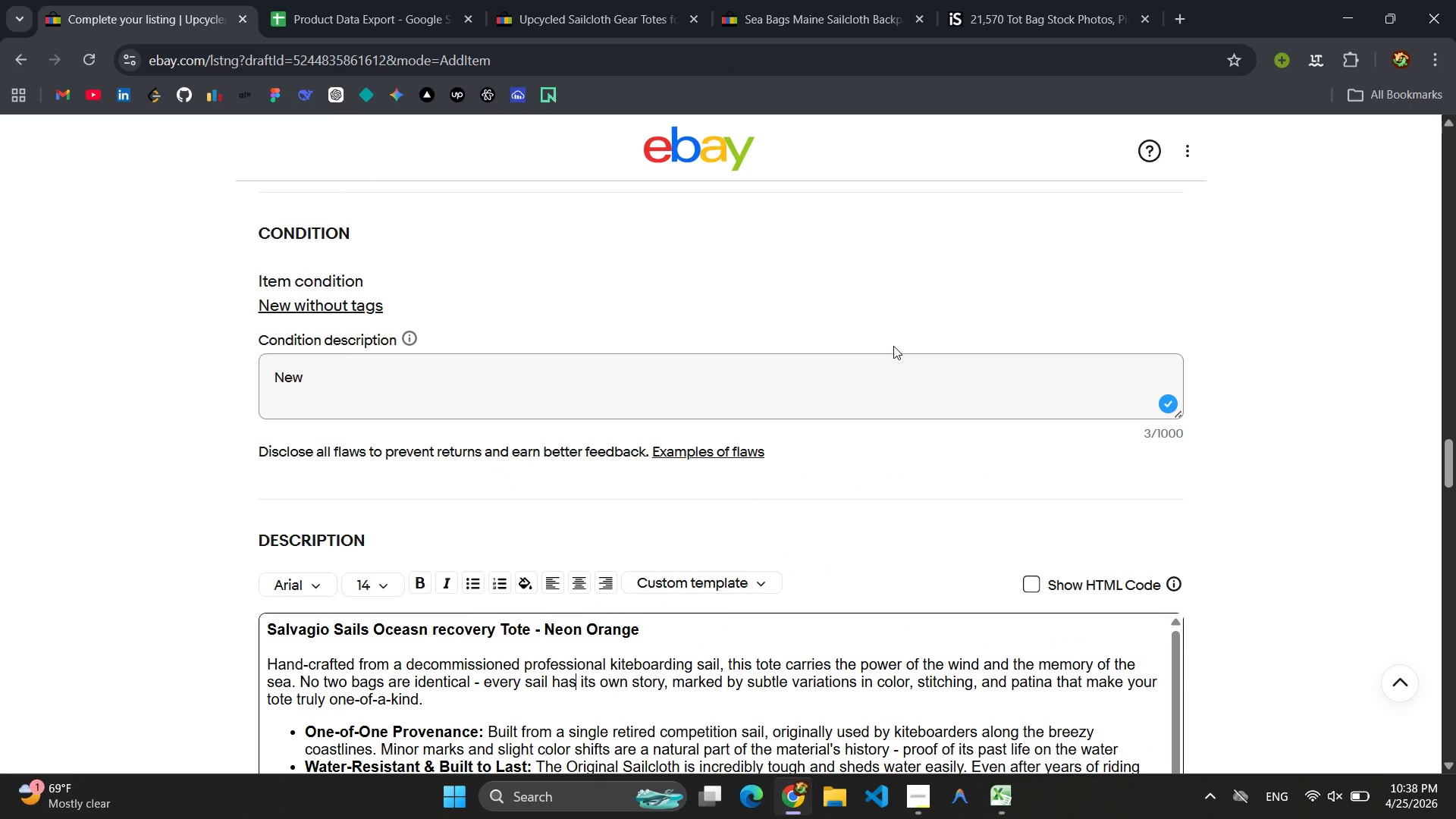 
scroll: coordinate [463, 446], scroll_direction: down, amount: 18.0
 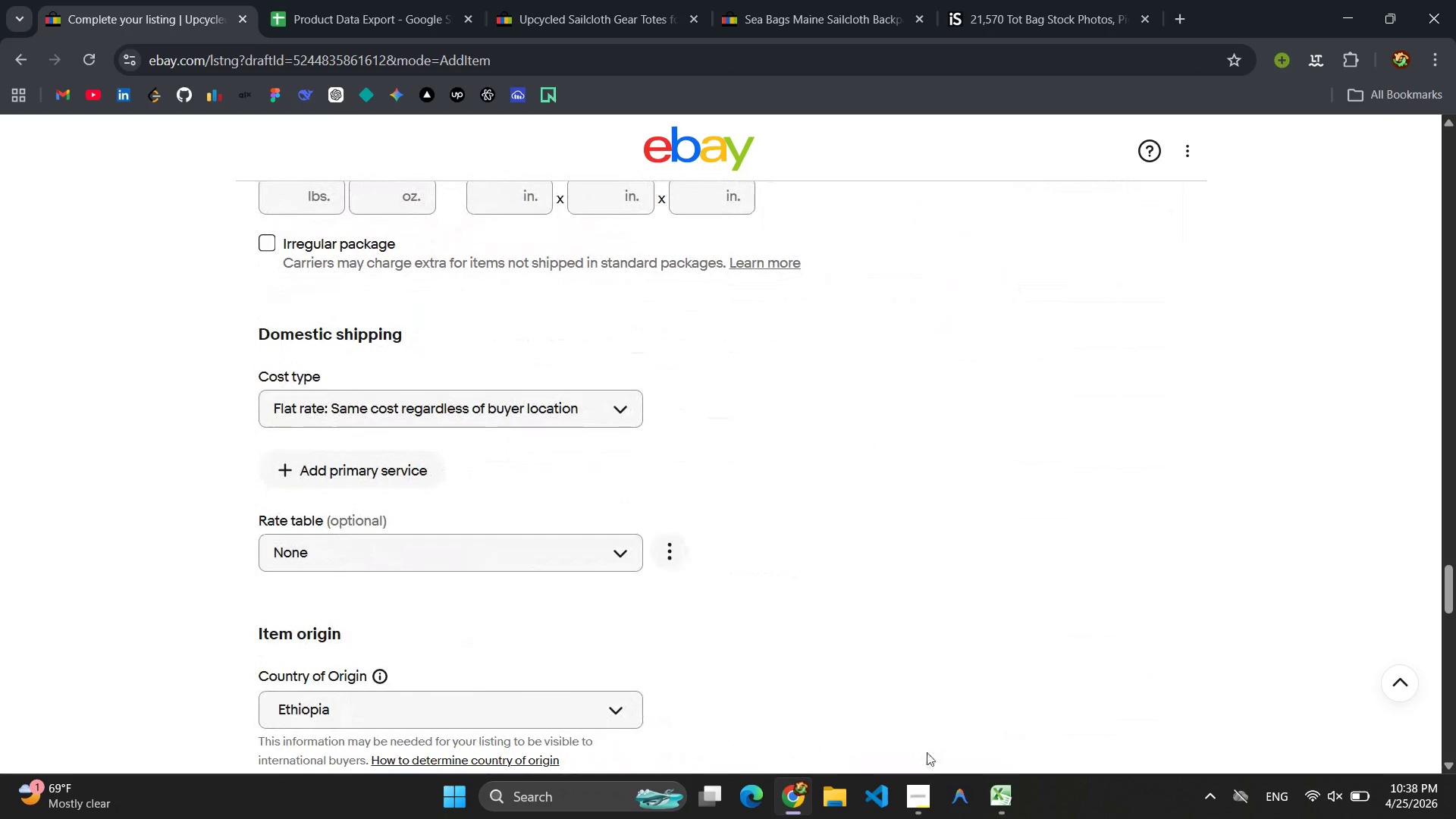 
left_click([918, 789])